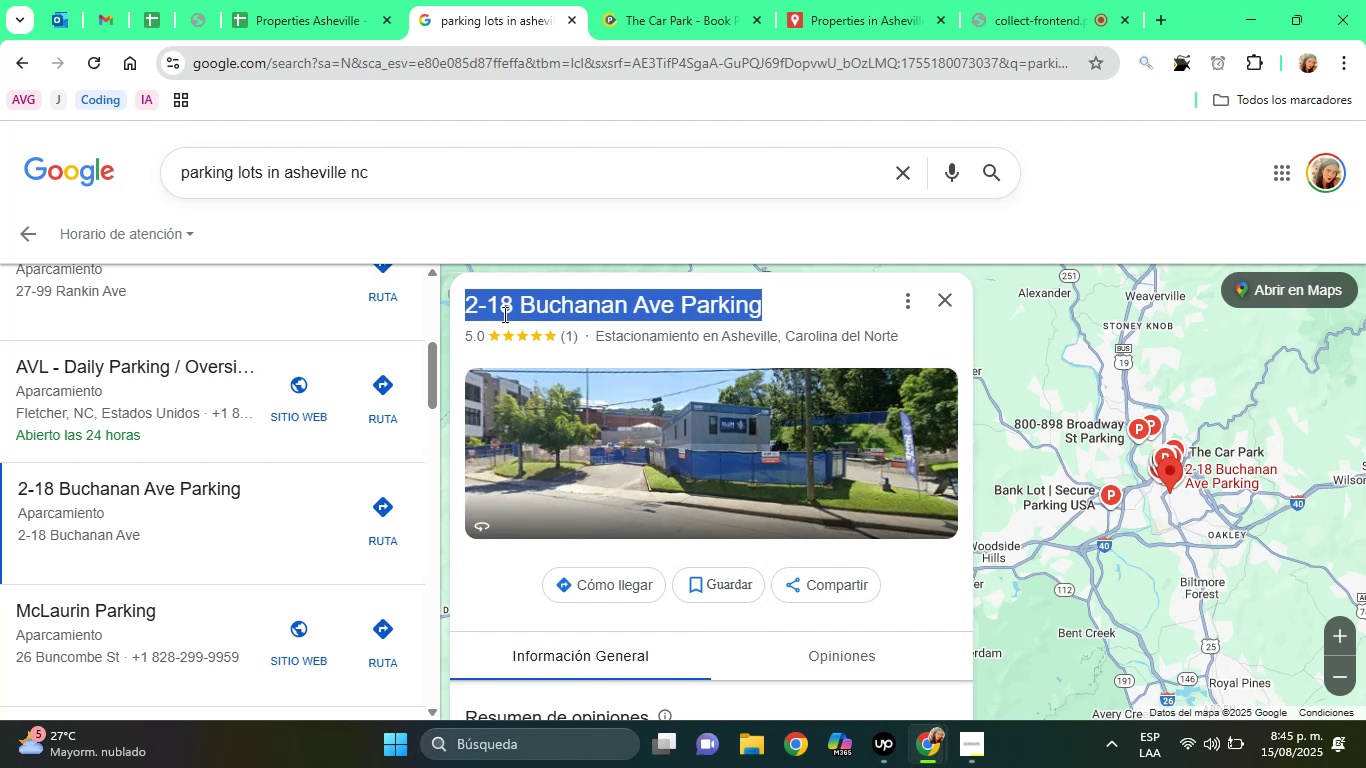 
triple_click([503, 314])
 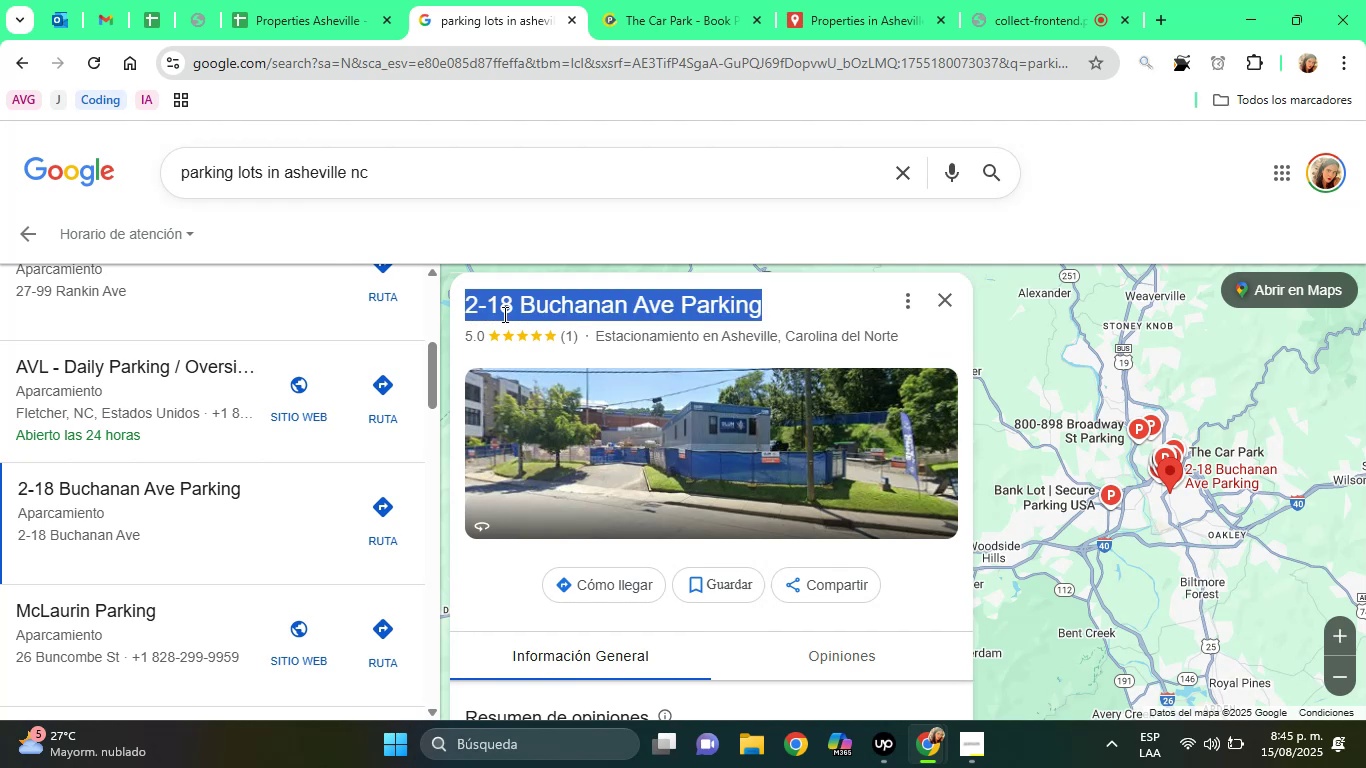 
right_click([503, 314])
 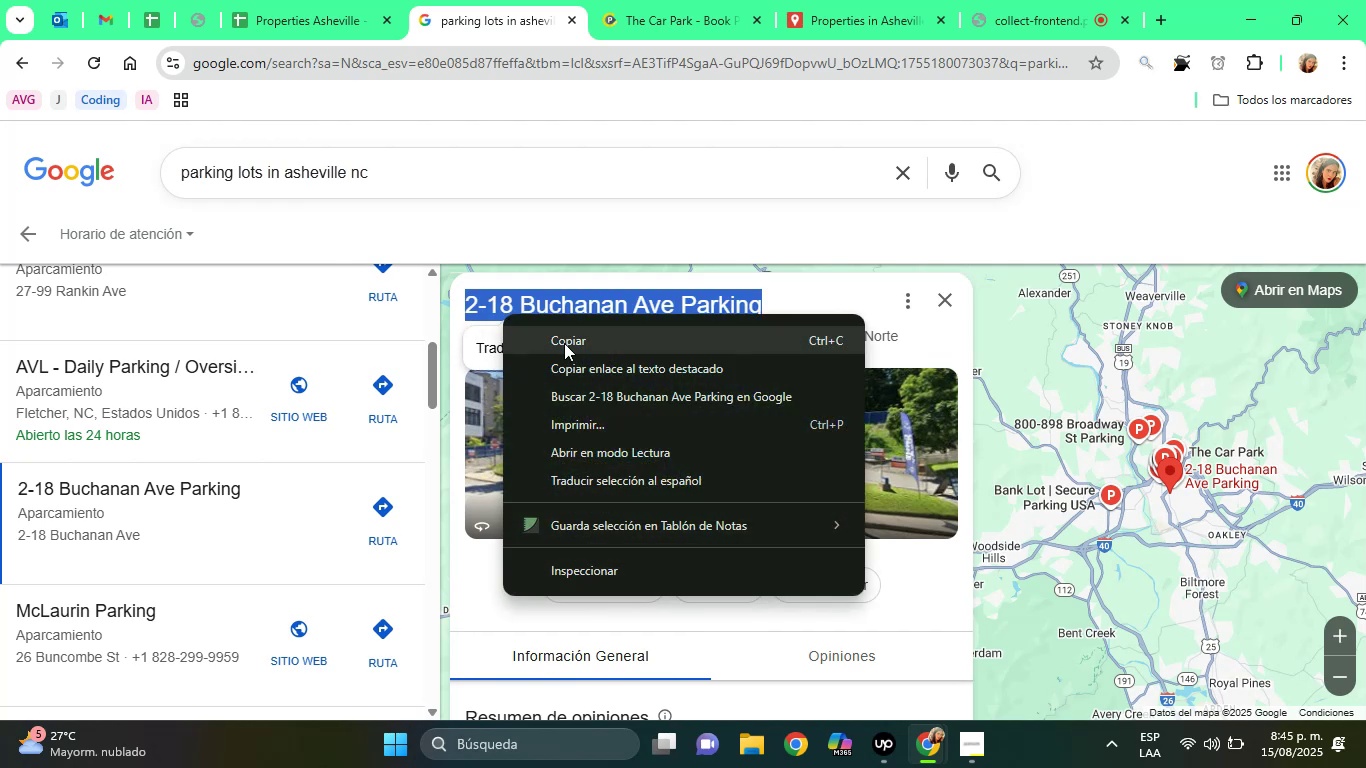 
left_click([565, 344])
 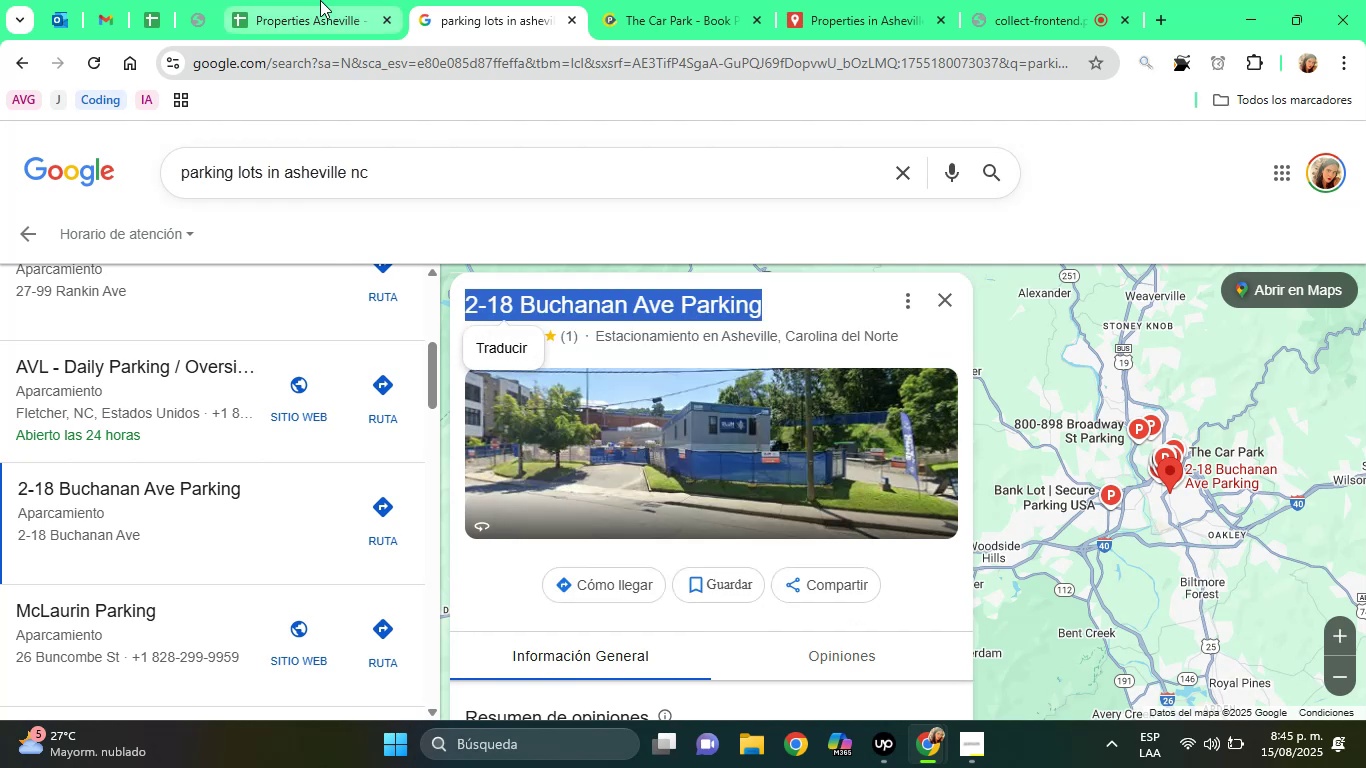 
left_click([320, 0])
 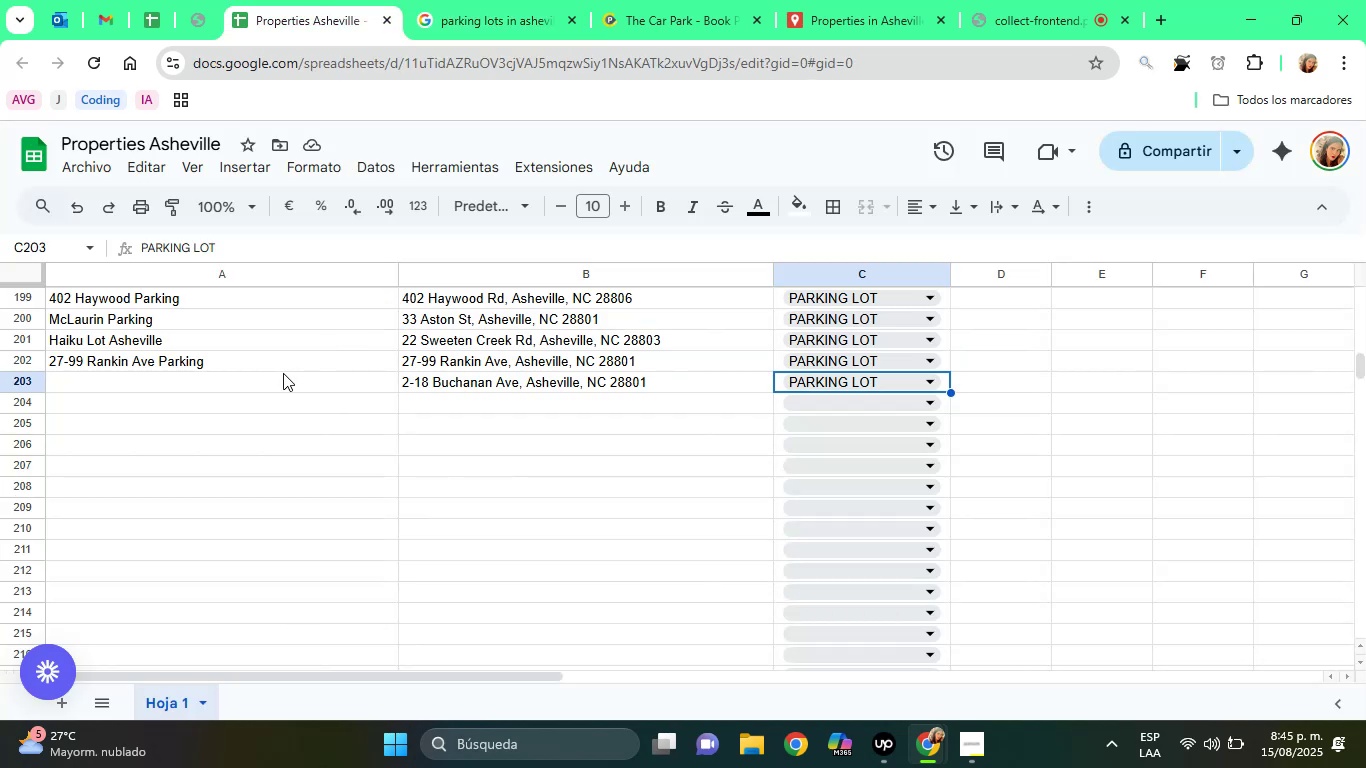 
left_click([283, 373])
 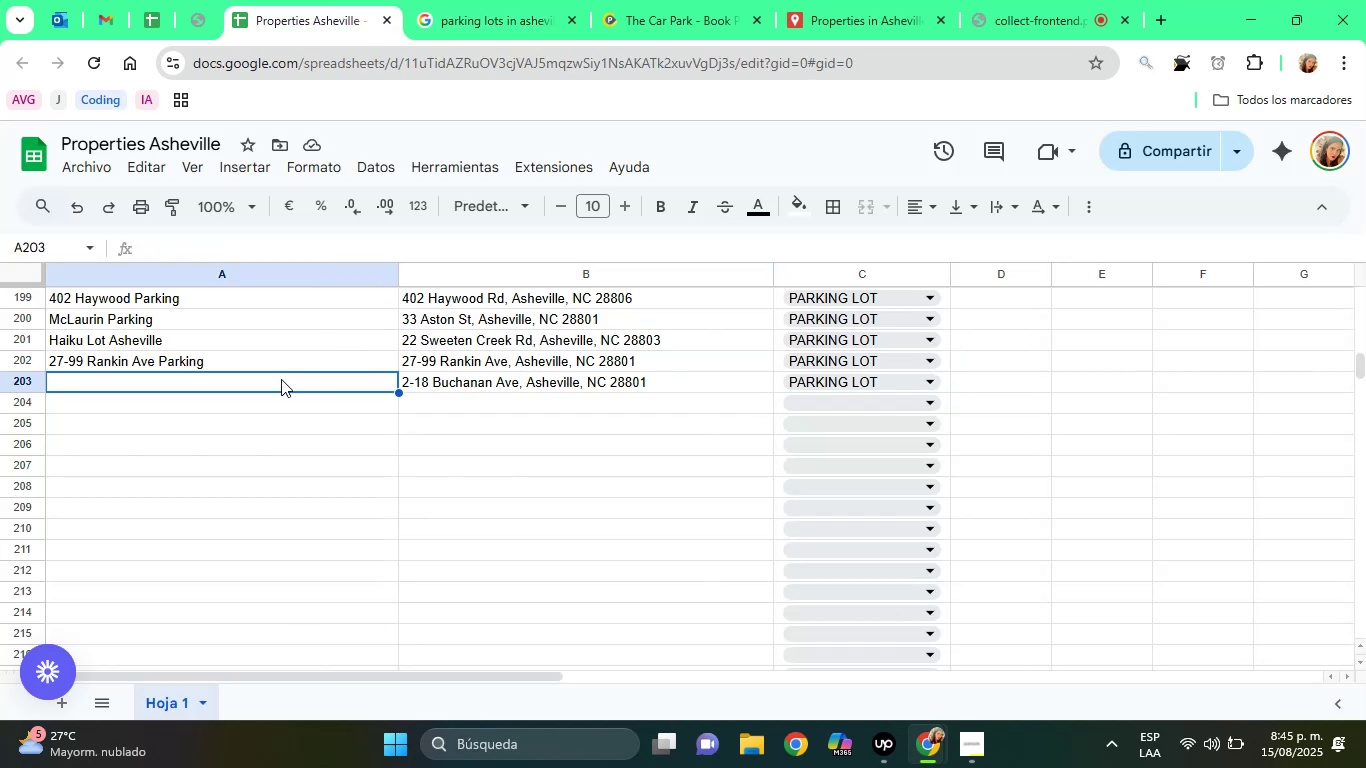 
right_click([280, 384])
 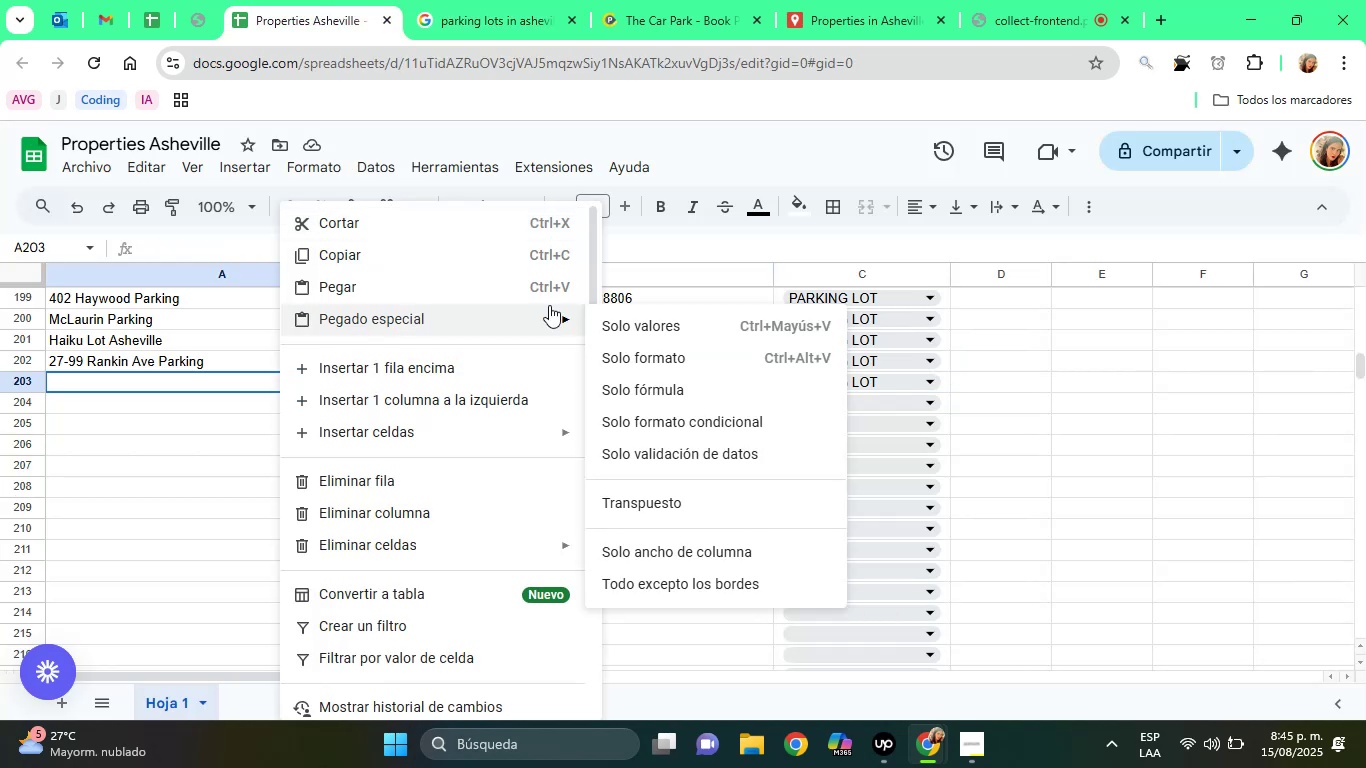 
left_click([627, 317])
 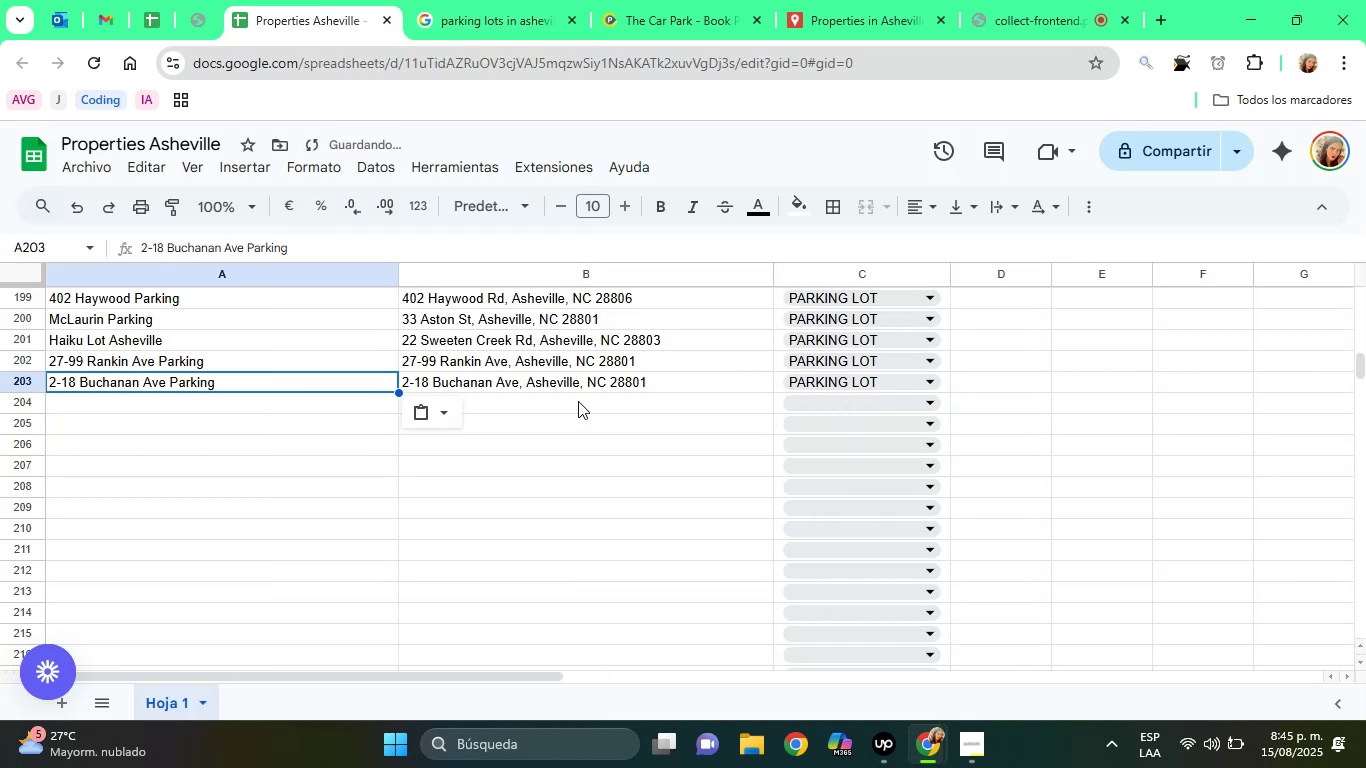 
left_click([565, 386])
 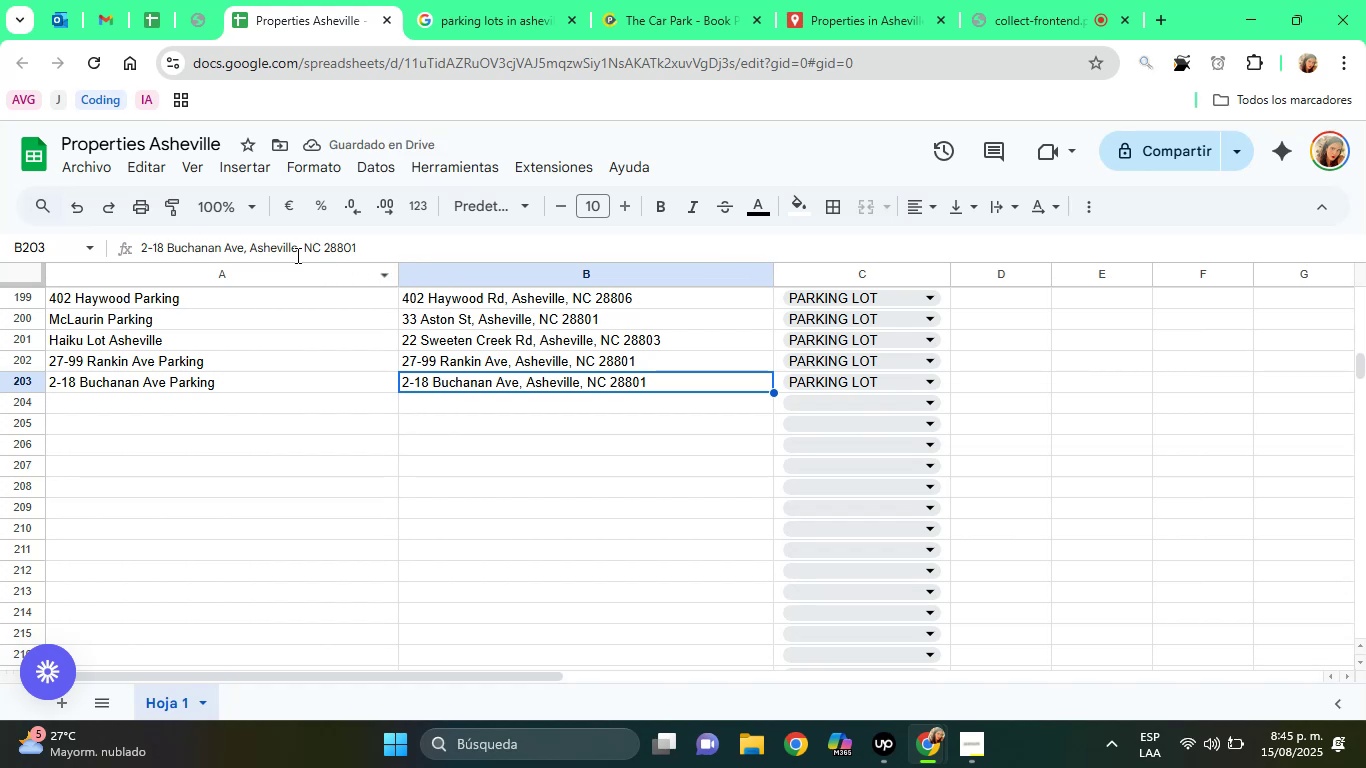 
double_click([295, 254])
 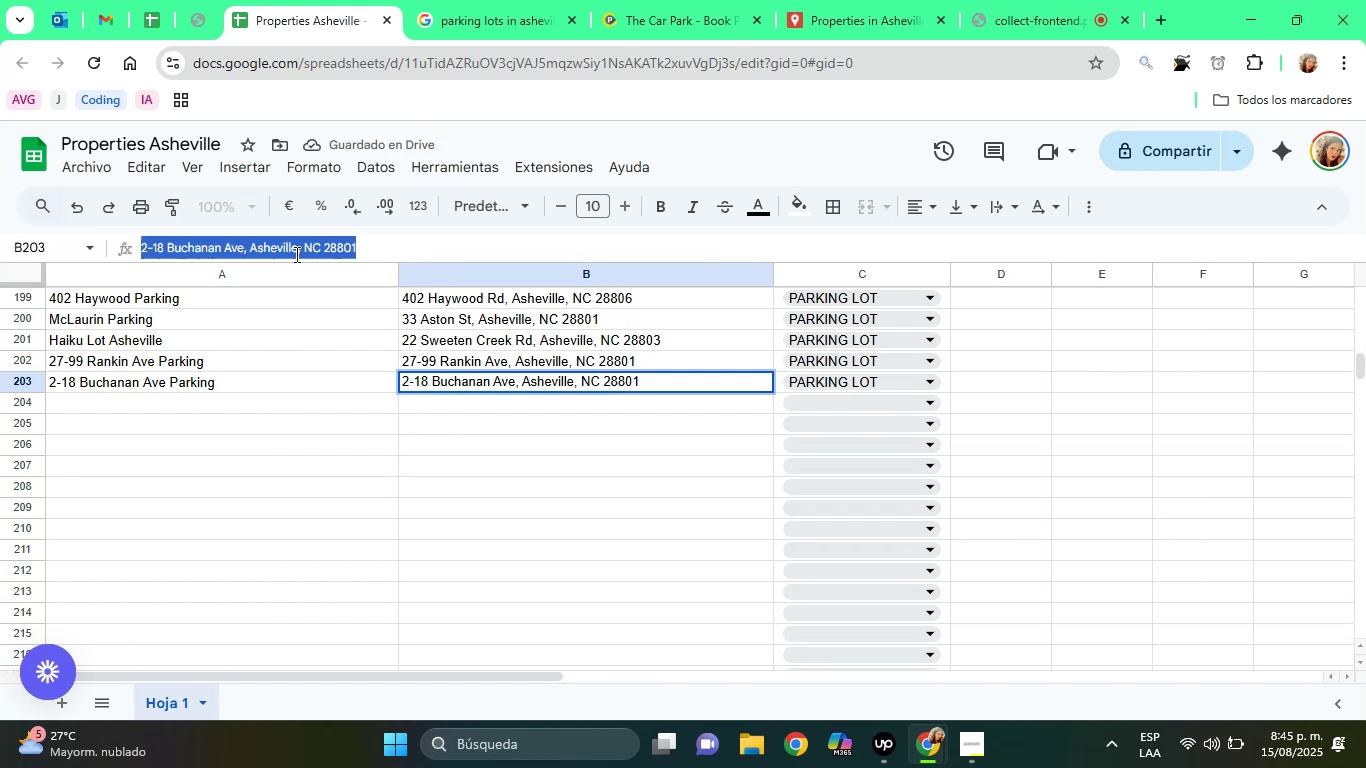 
triple_click([295, 254])
 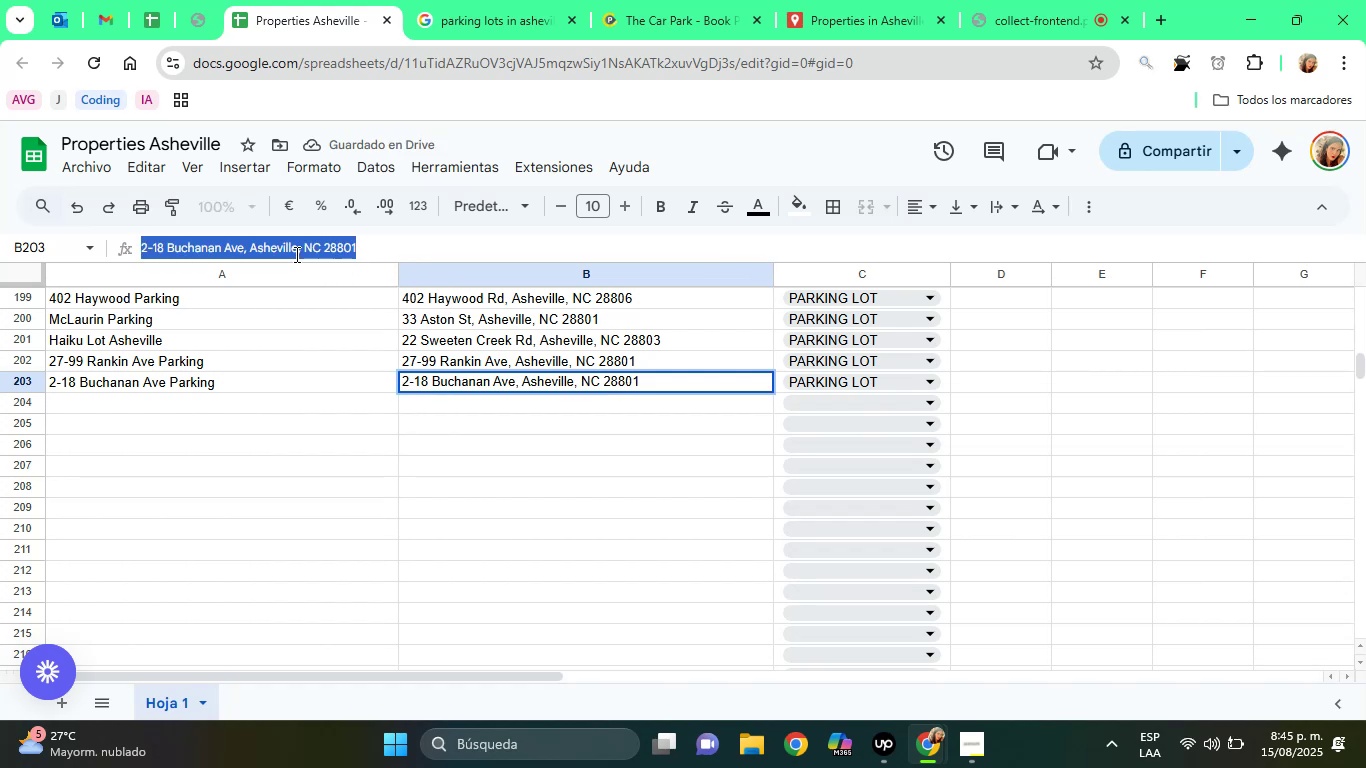 
right_click([295, 254])
 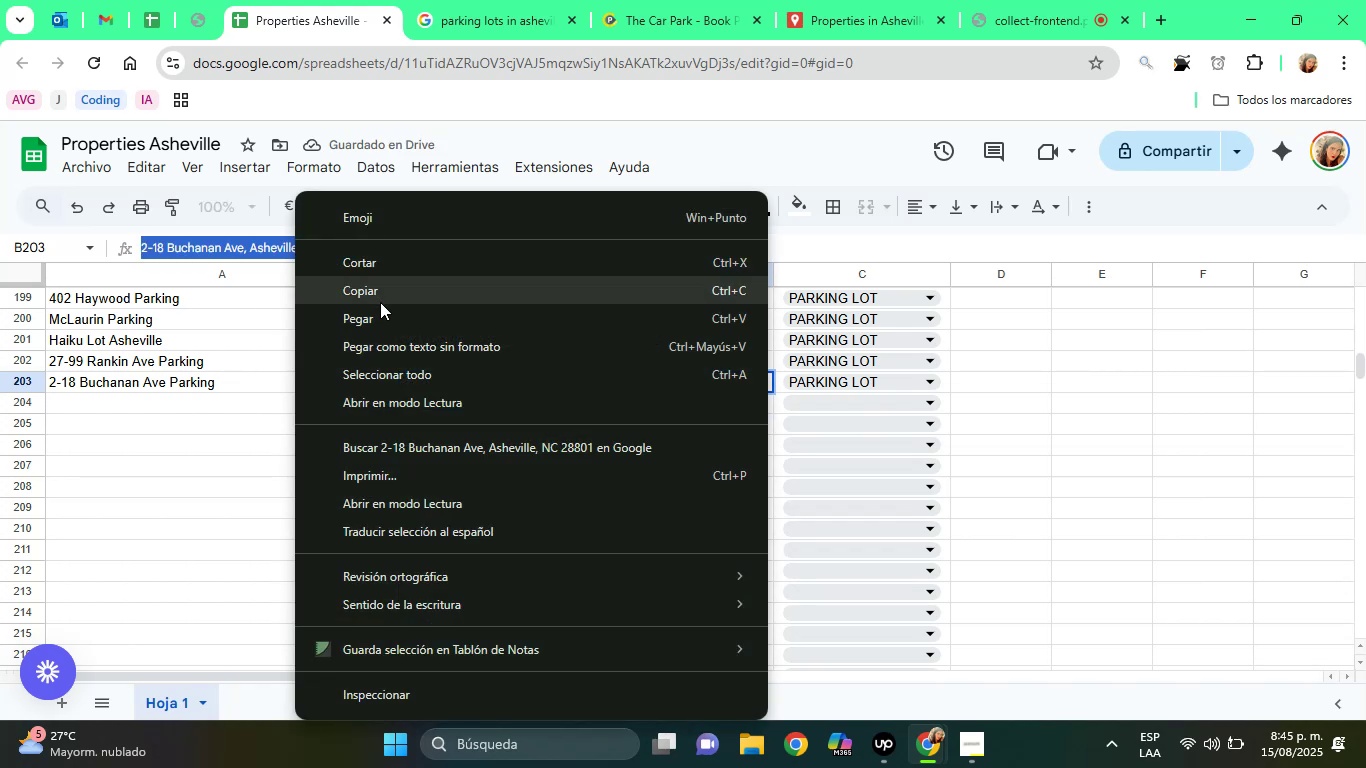 
left_click([380, 302])
 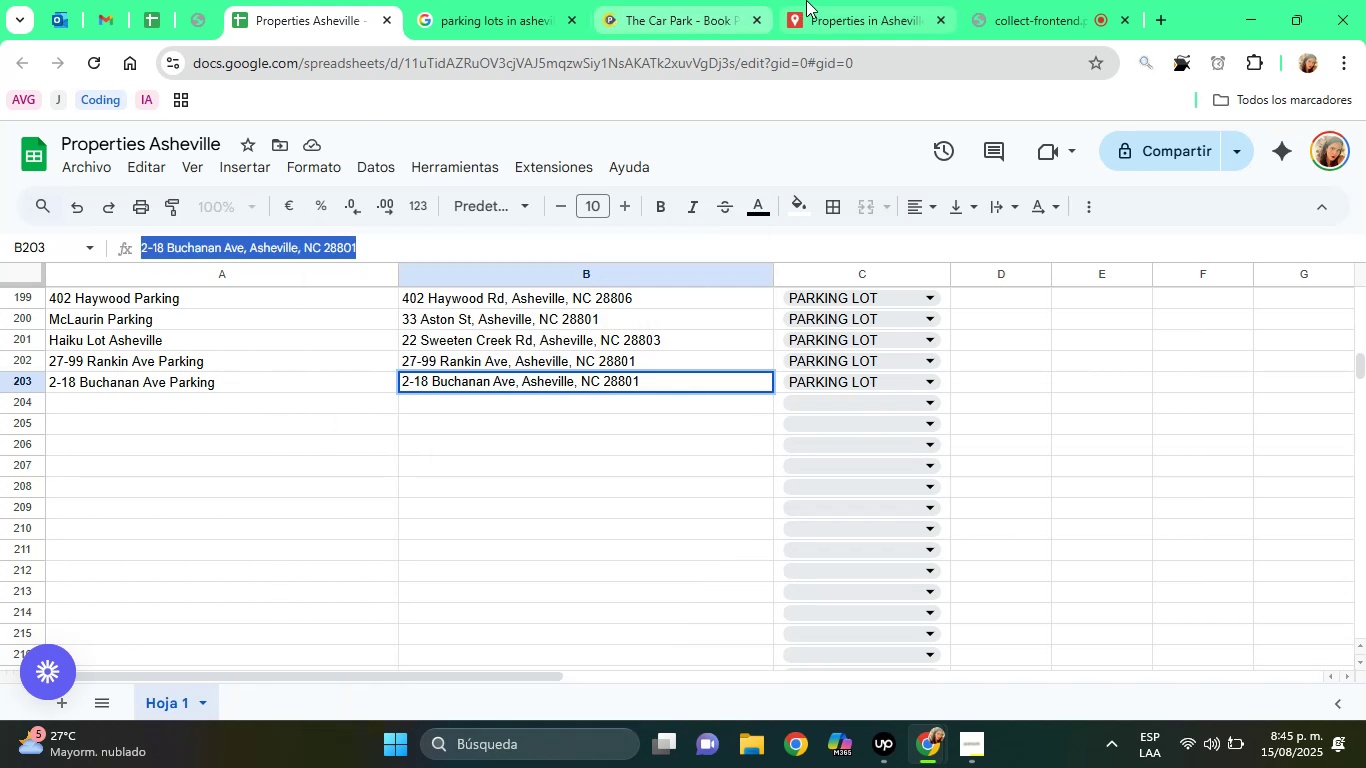 
left_click([808, 0])
 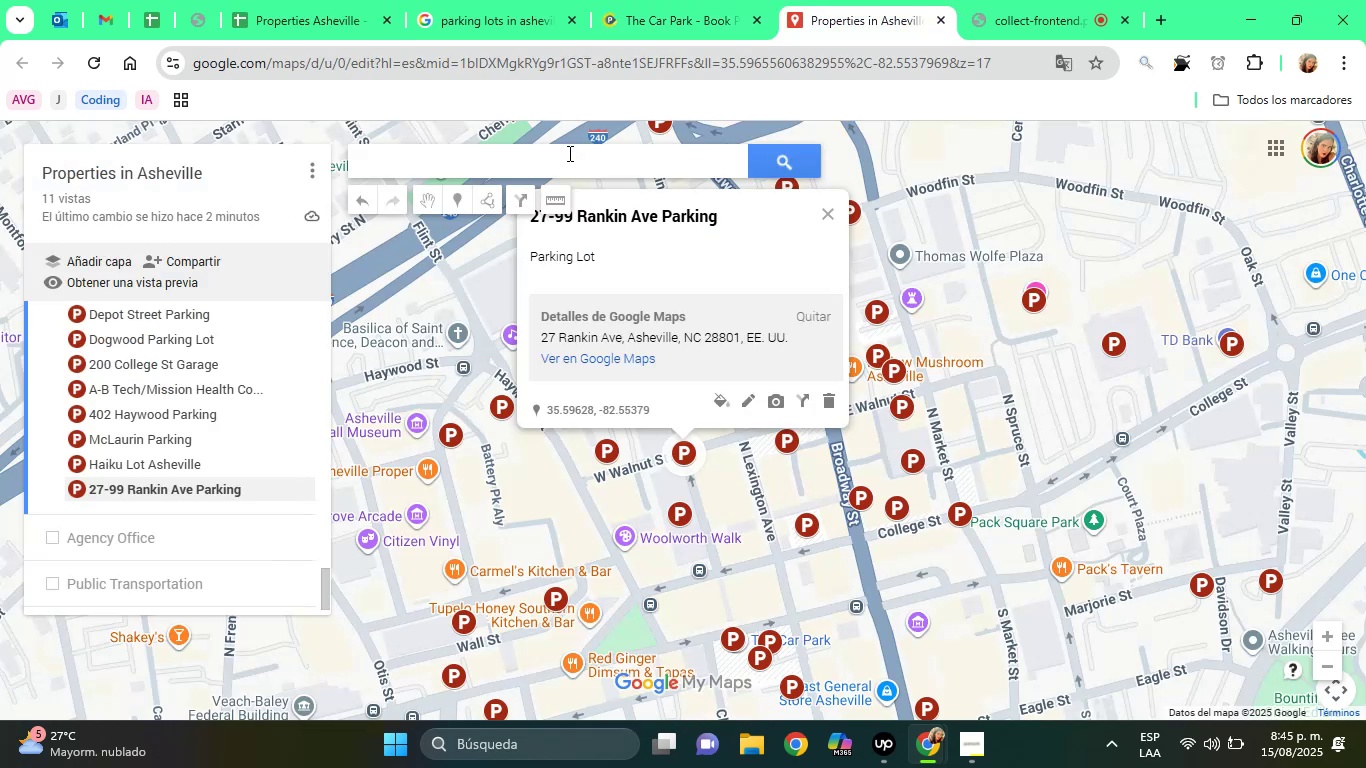 
right_click([568, 153])
 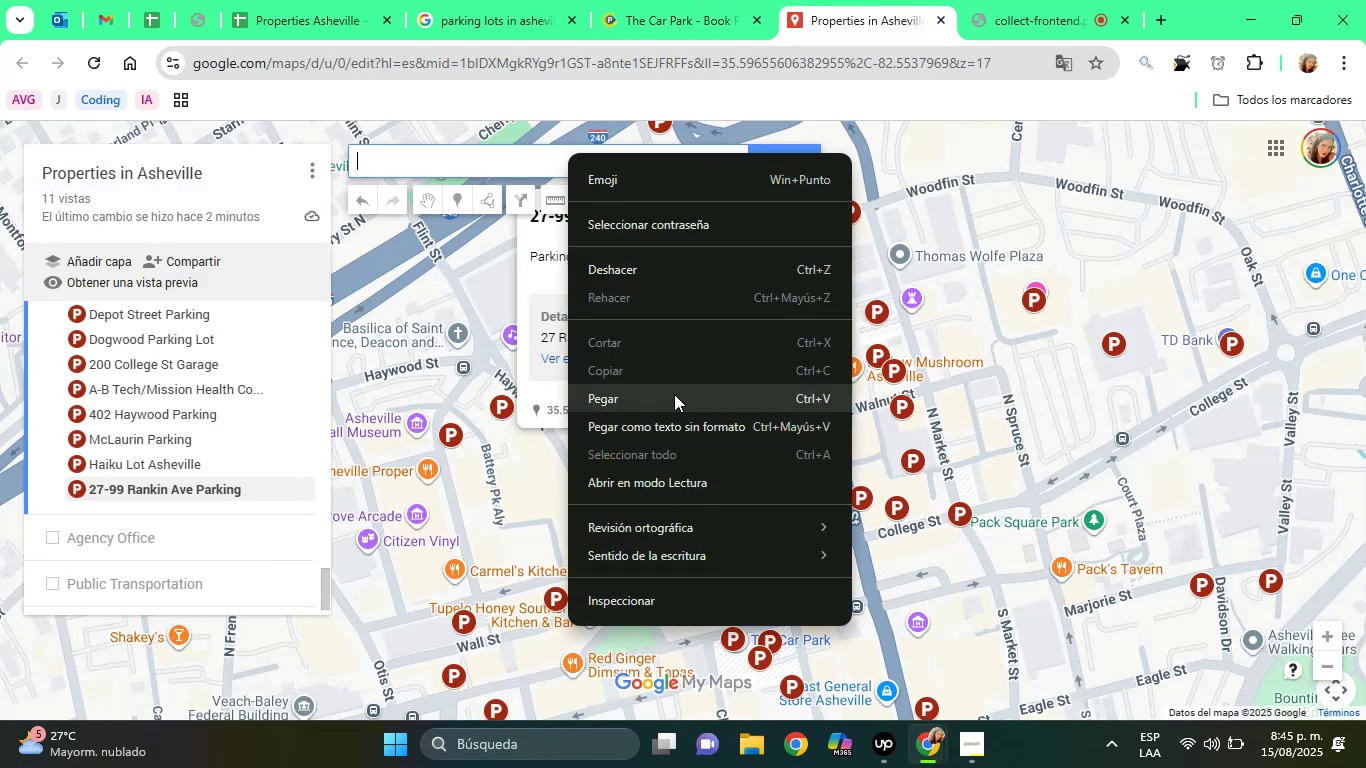 
left_click([674, 394])
 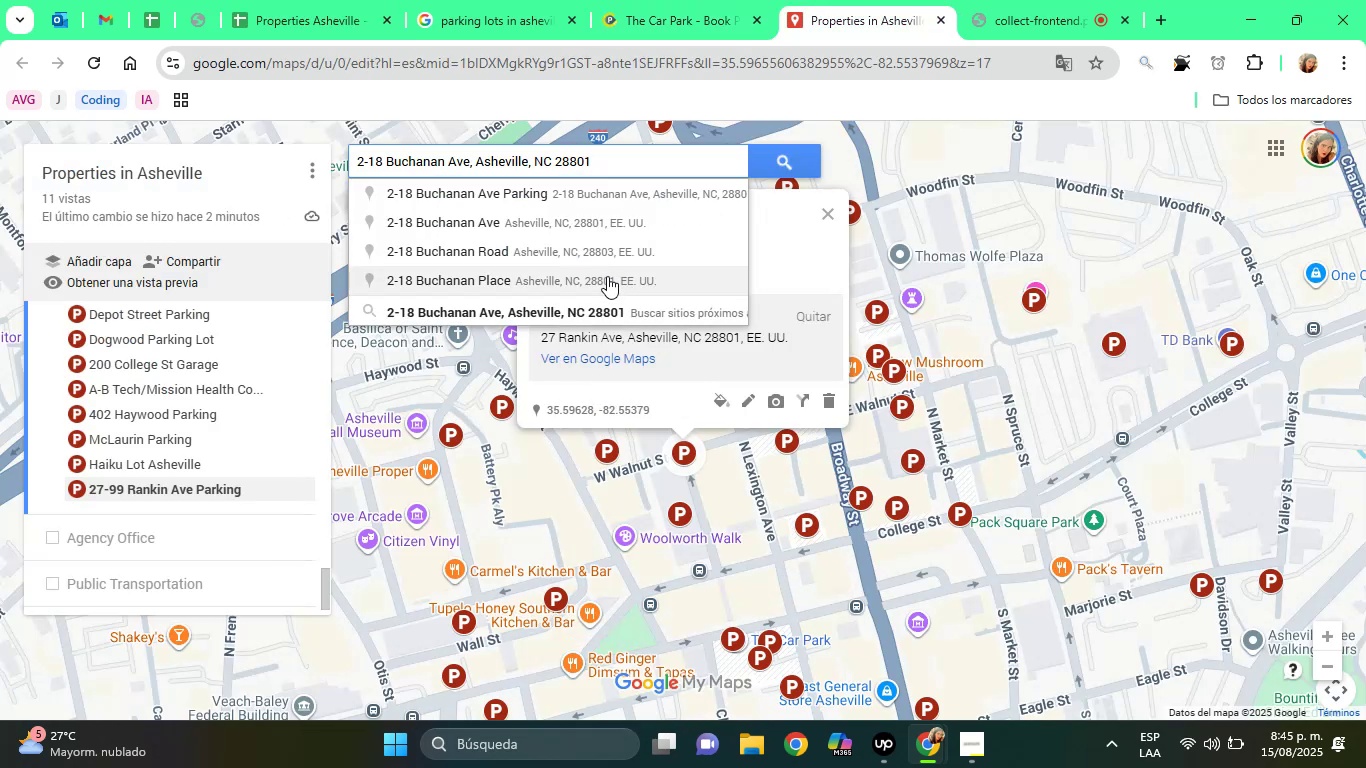 
left_click([606, 302])
 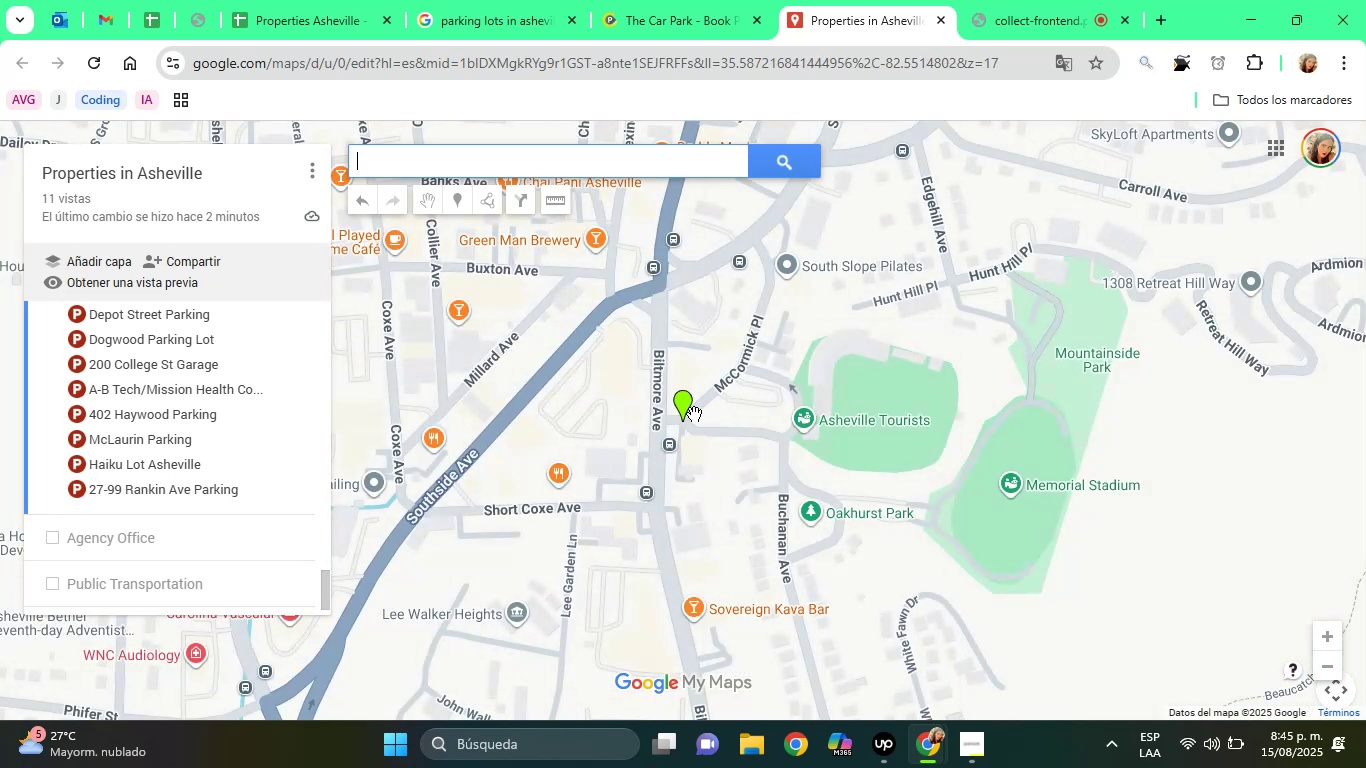 
left_click([684, 403])
 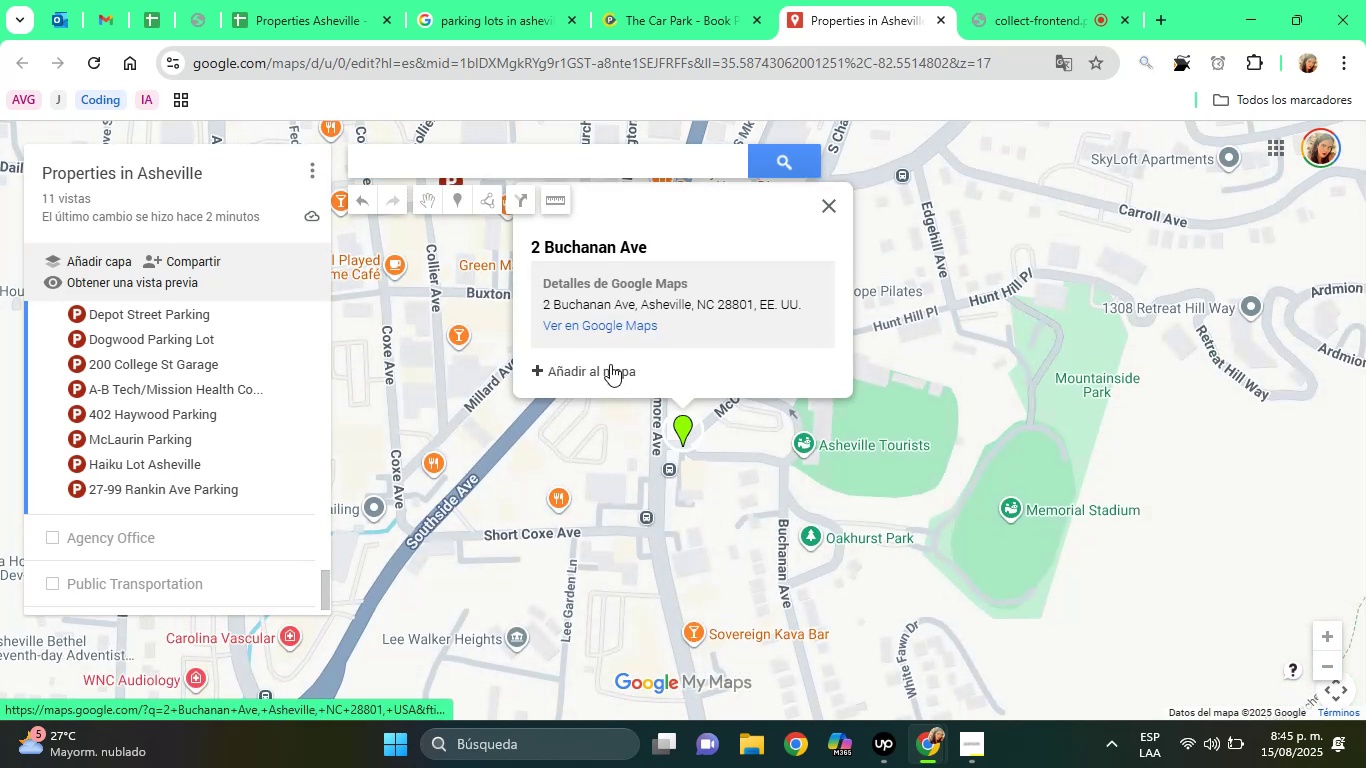 
left_click([609, 364])
 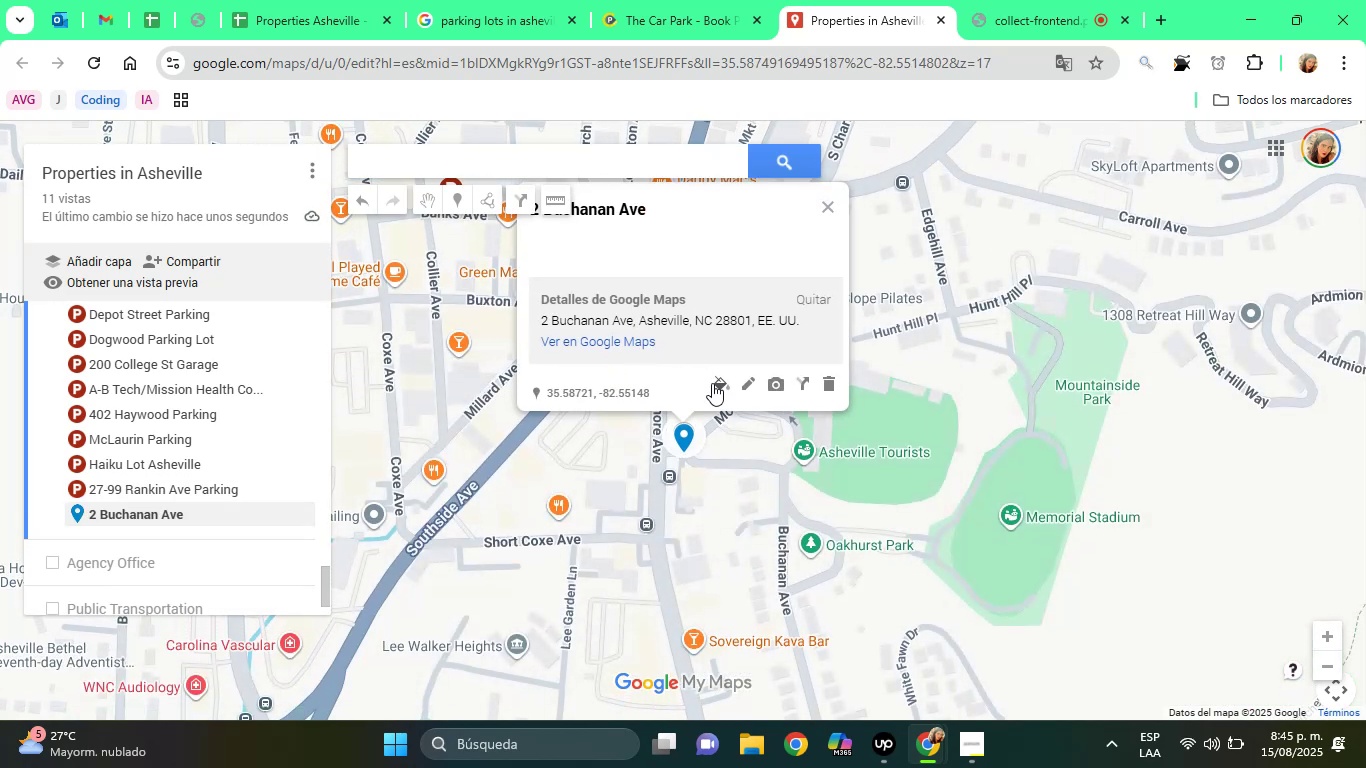 
left_click([717, 384])
 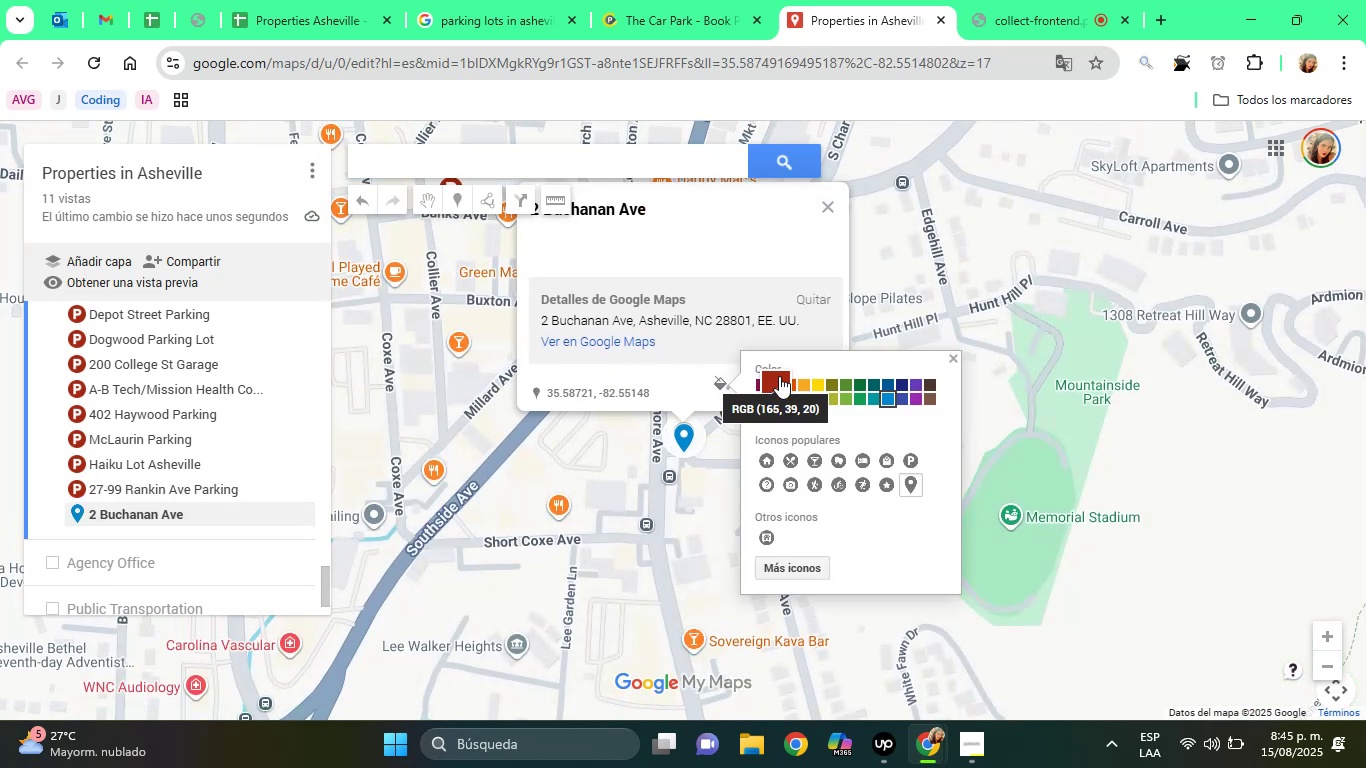 
left_click([779, 376])
 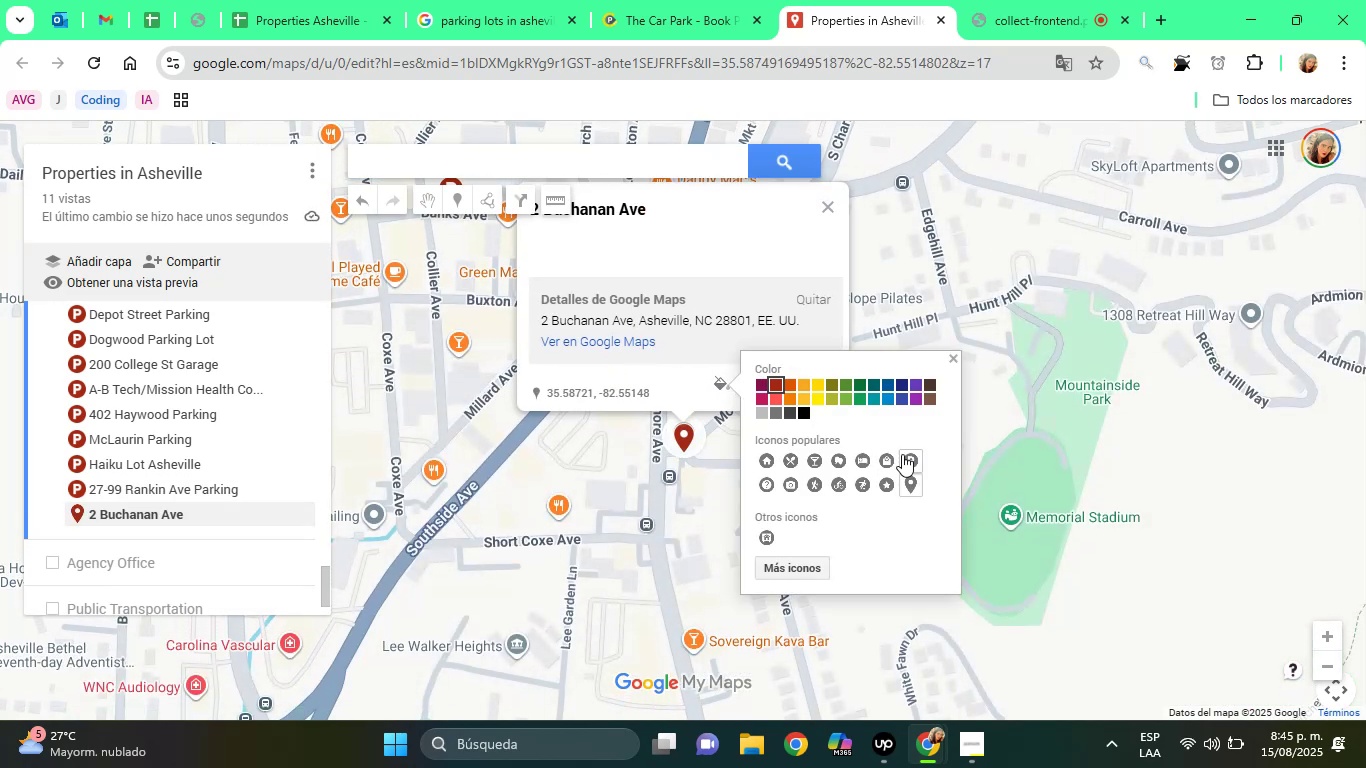 
left_click([908, 457])
 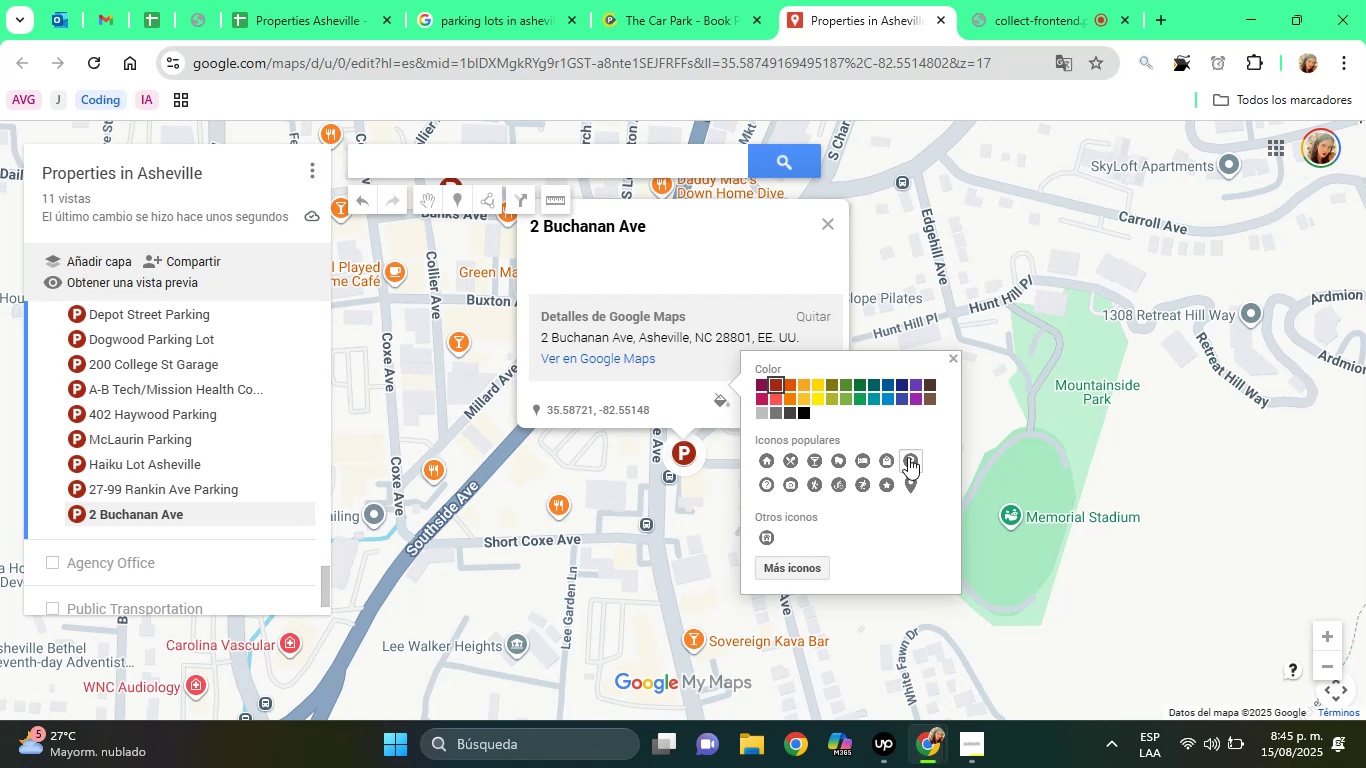 
wait(24.04)
 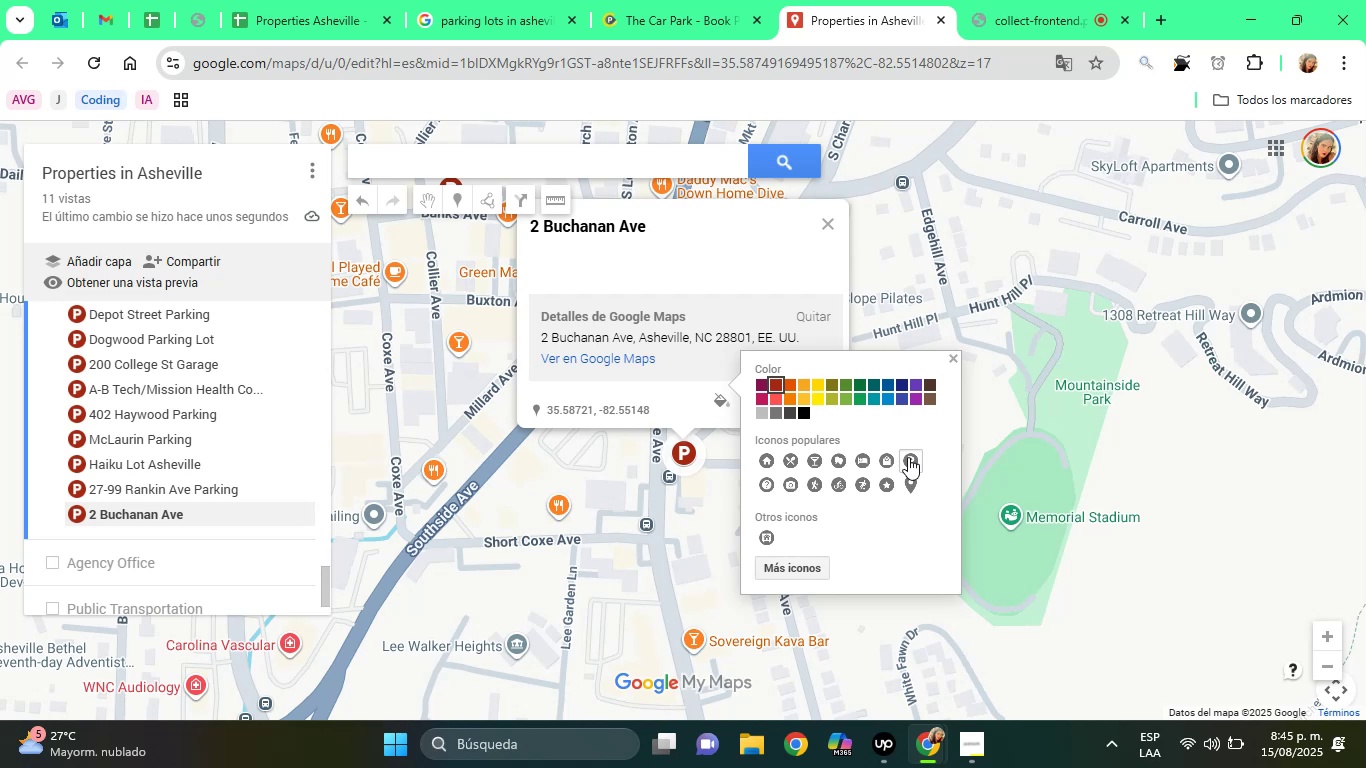 
left_click([735, 259])
 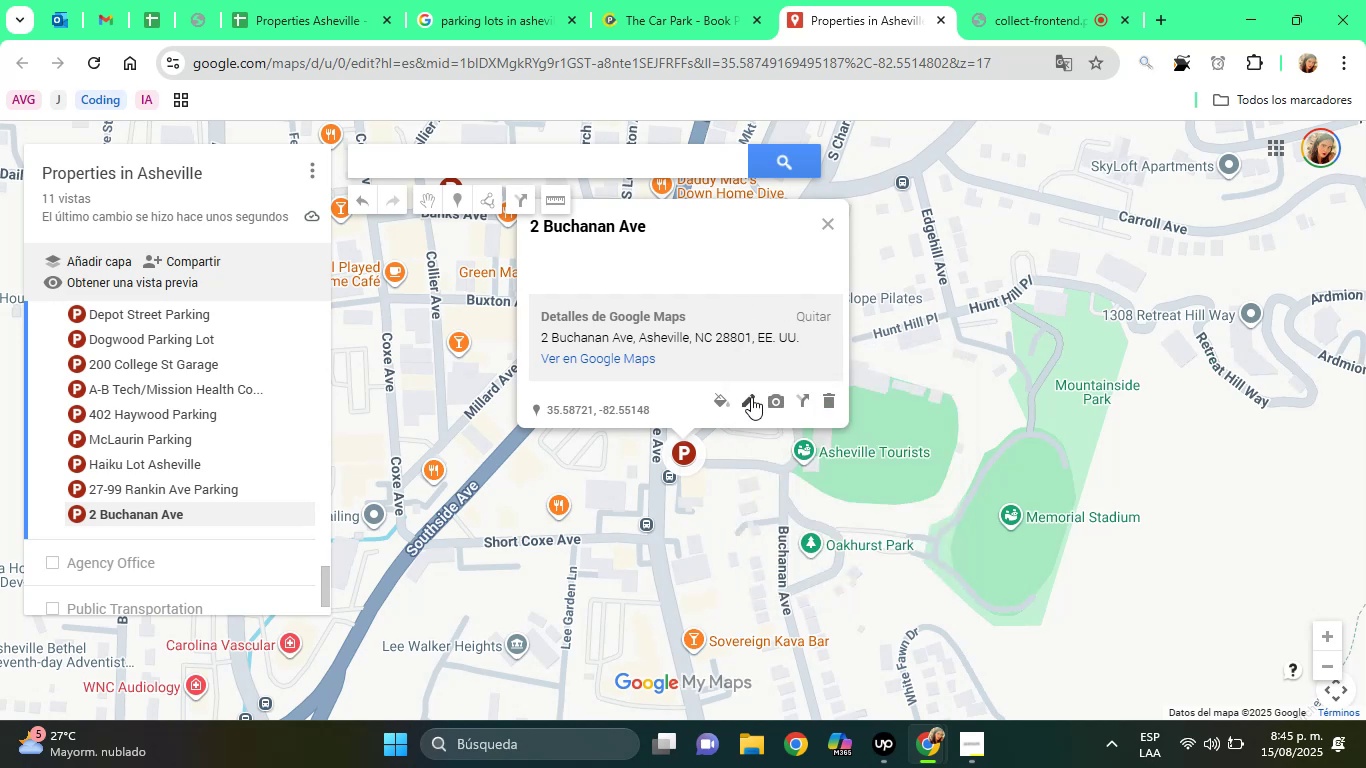 
left_click([750, 398])
 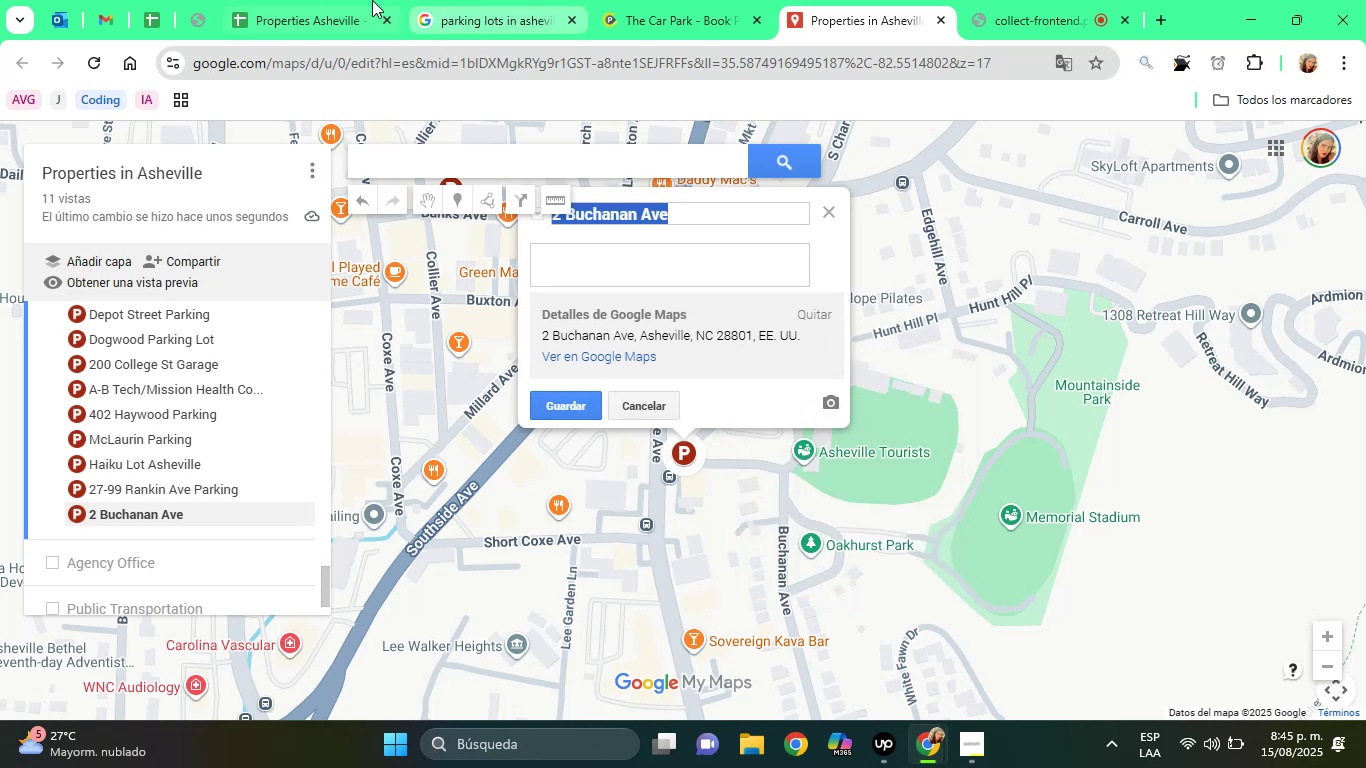 
left_click([355, 0])
 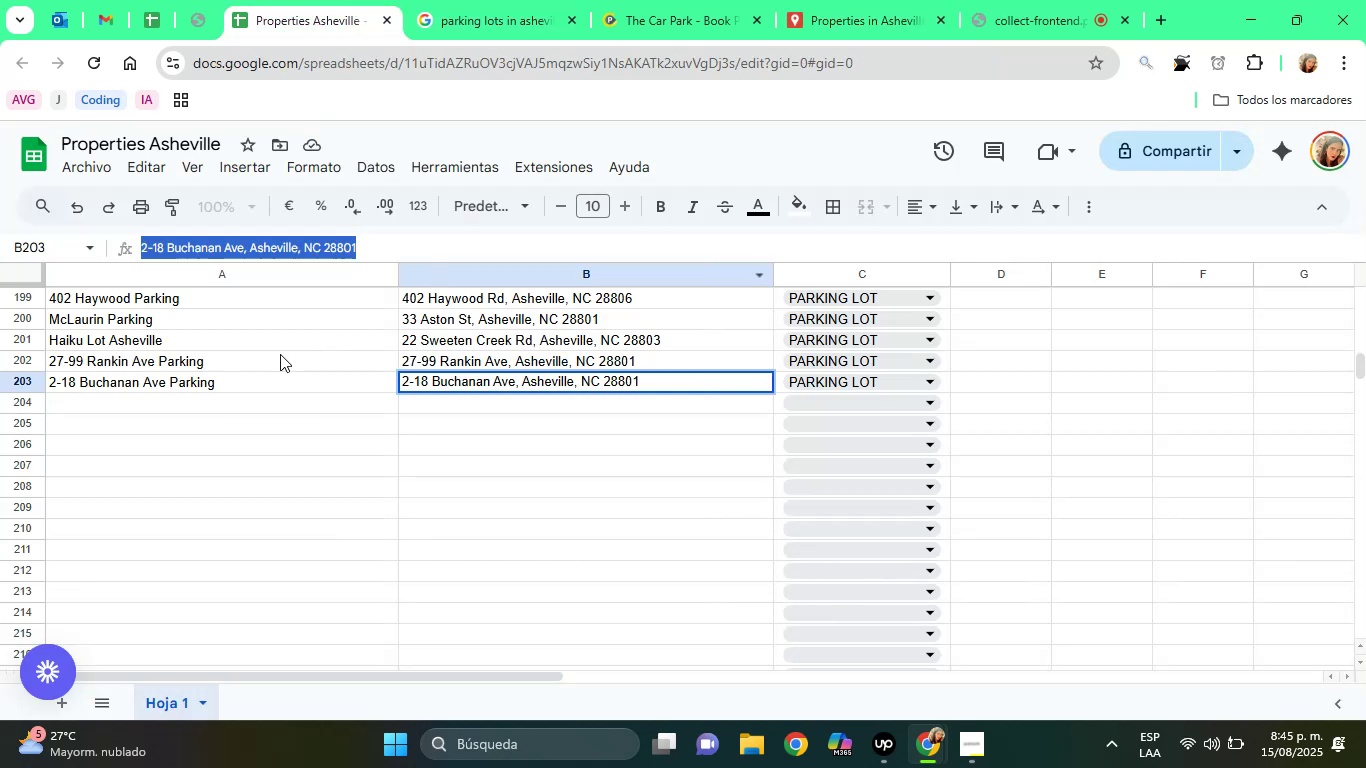 
left_click([221, 388])
 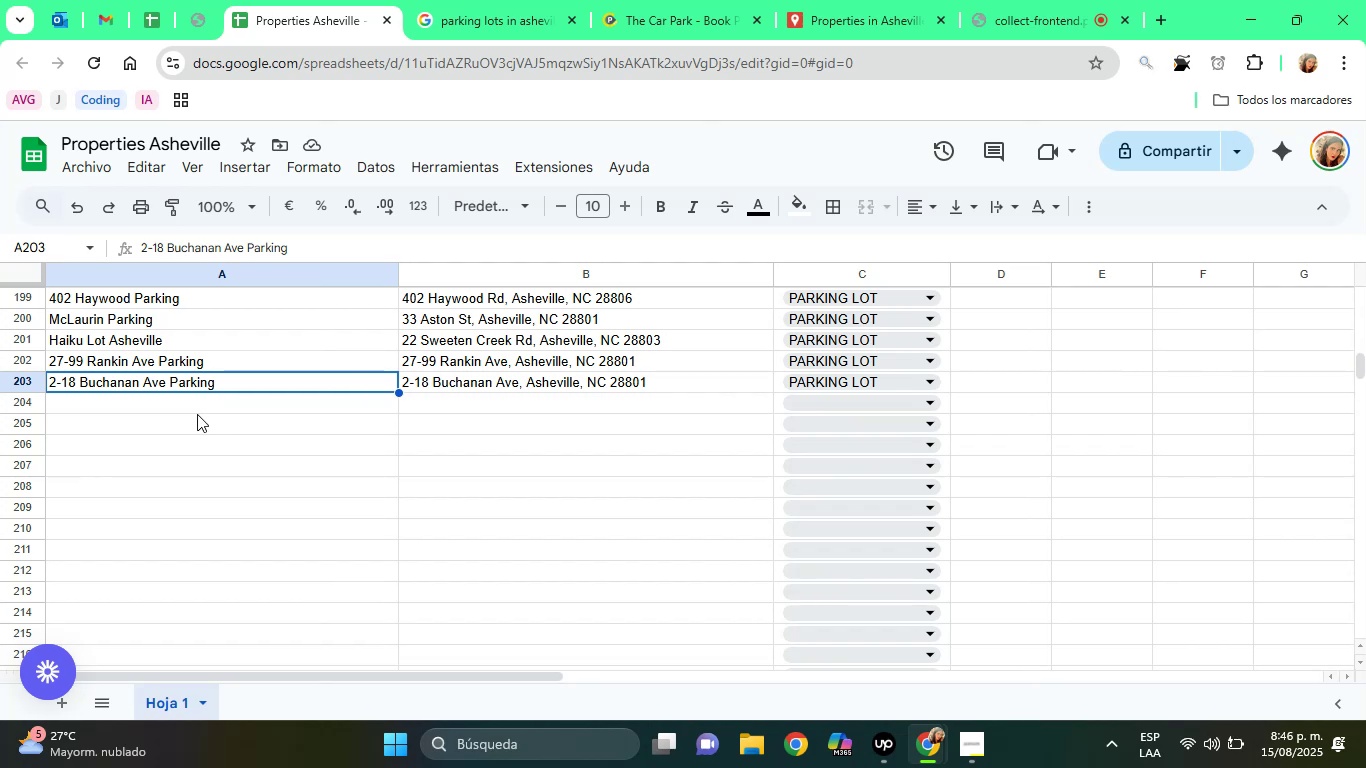 
wait(5.17)
 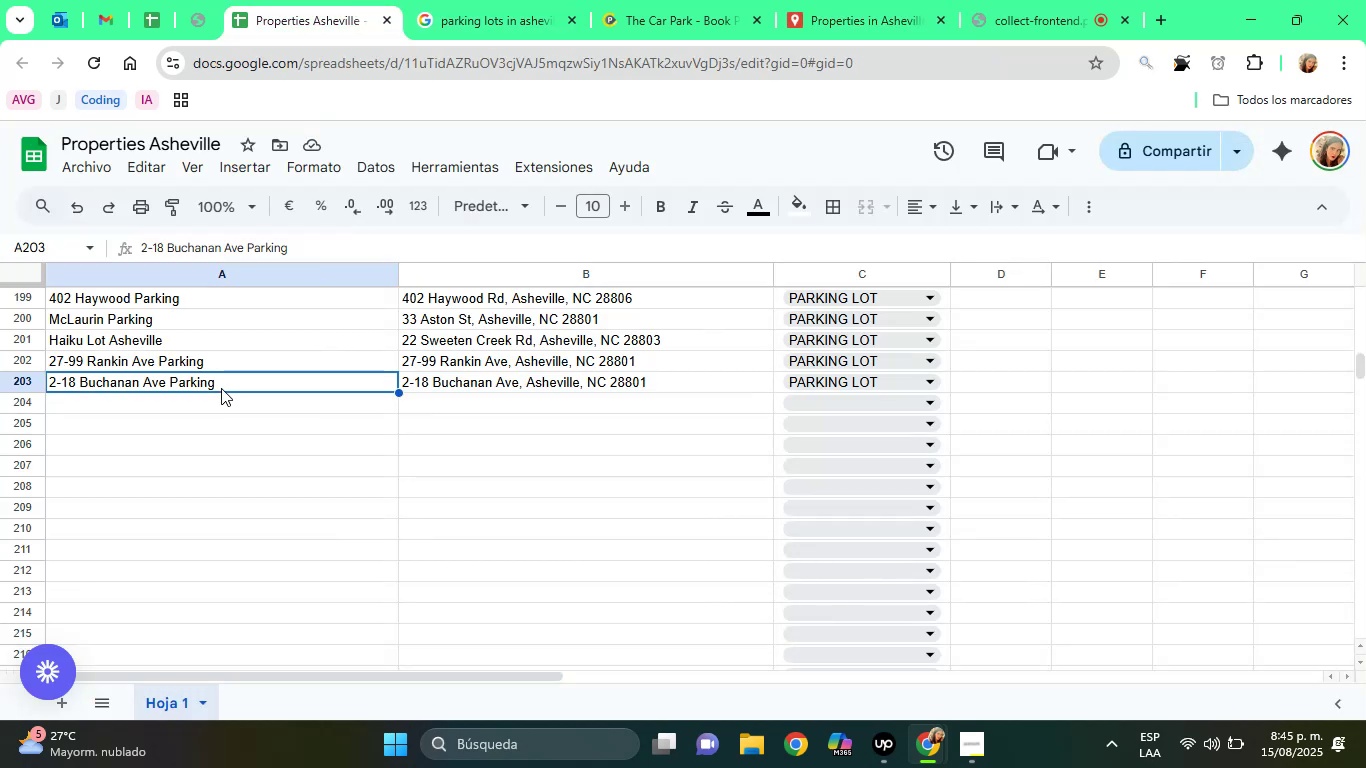 
double_click([230, 247])
 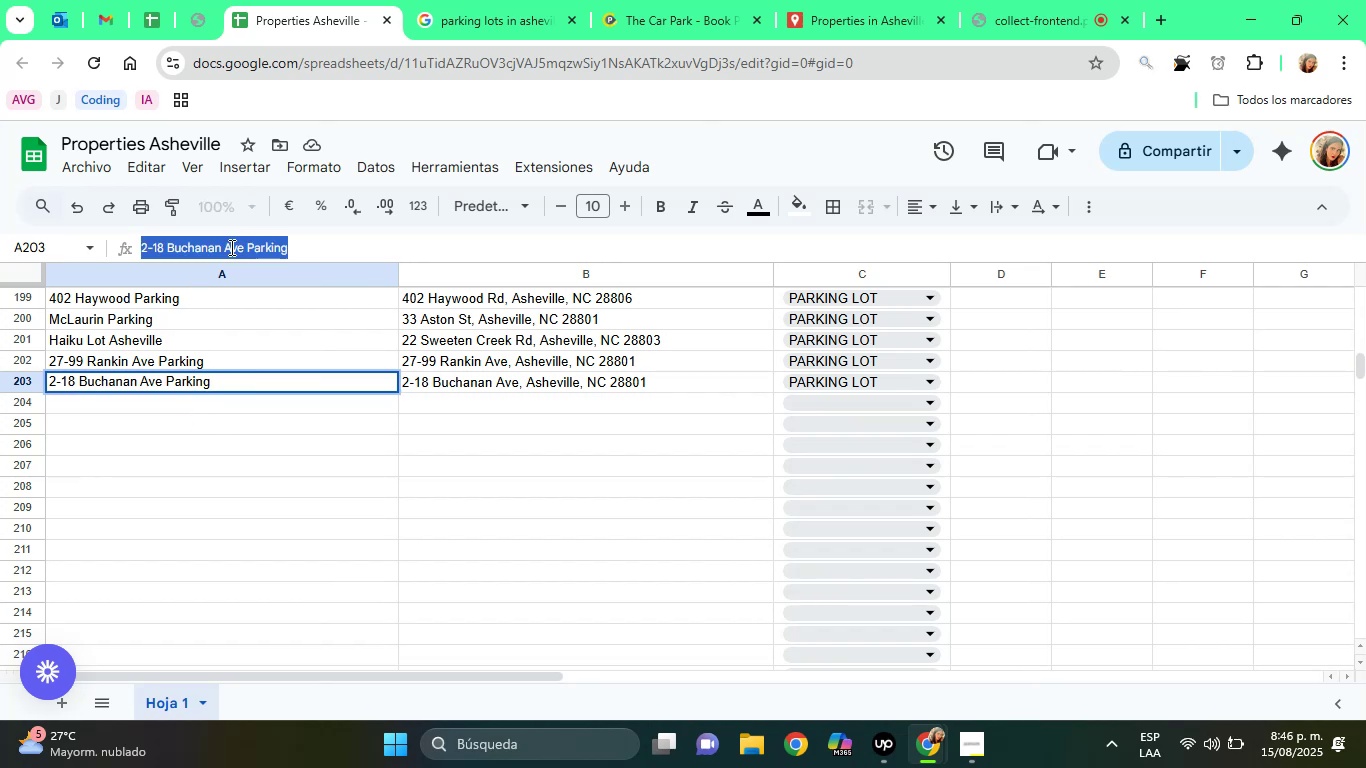 
triple_click([230, 247])
 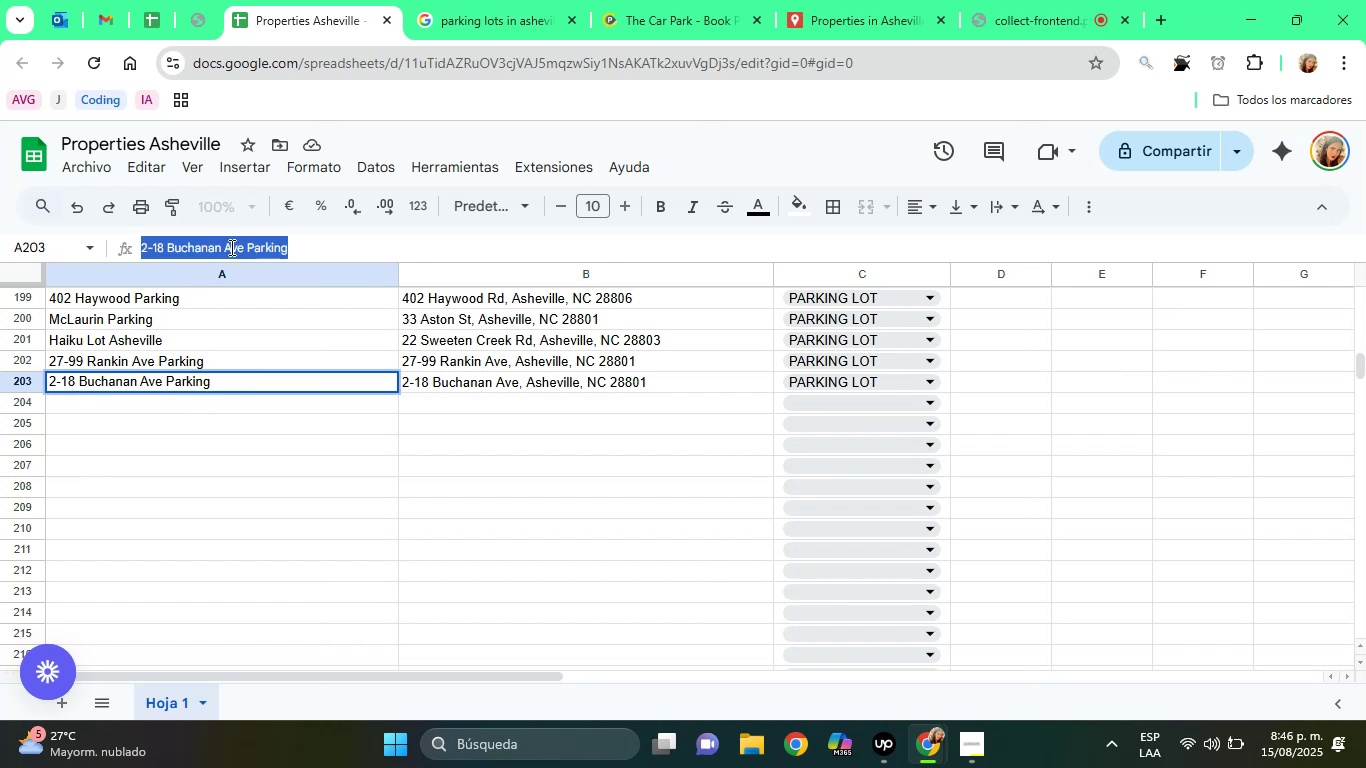 
right_click([230, 247])
 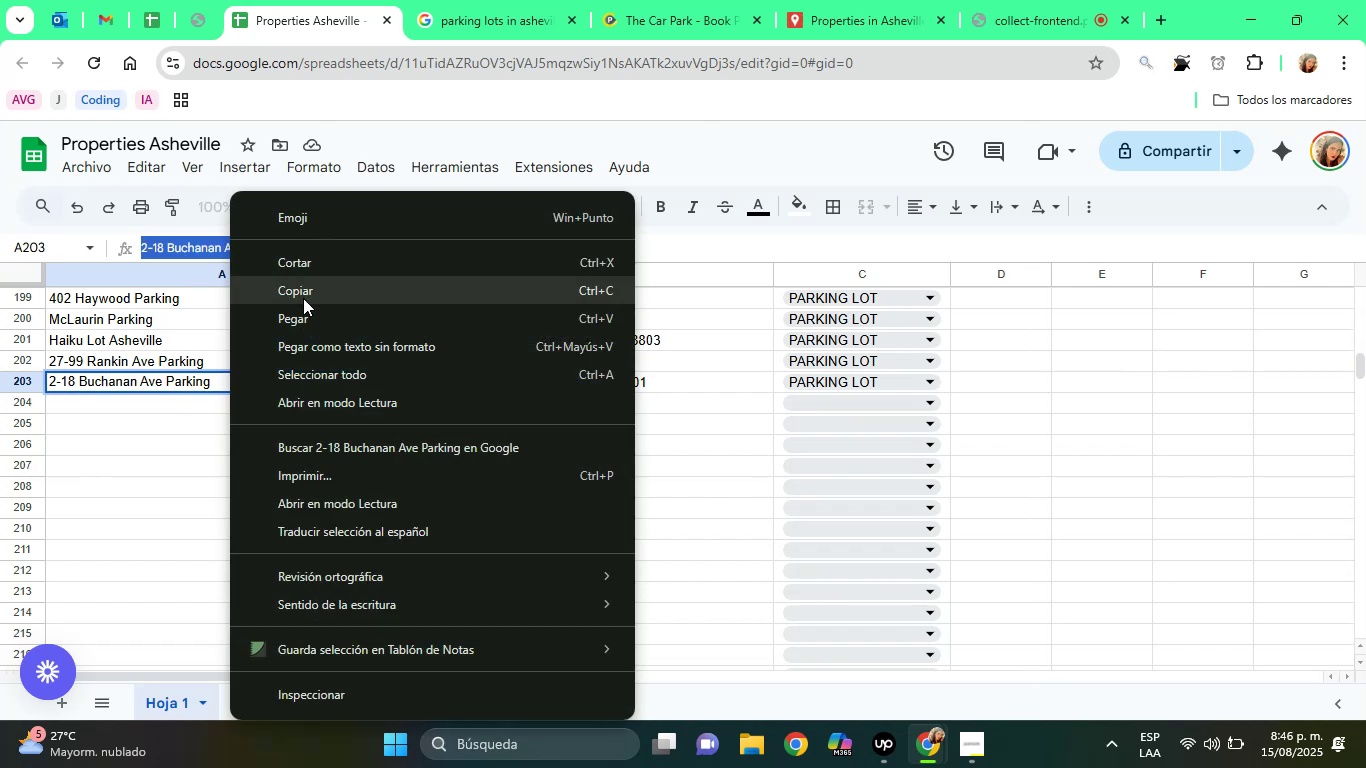 
left_click([303, 298])
 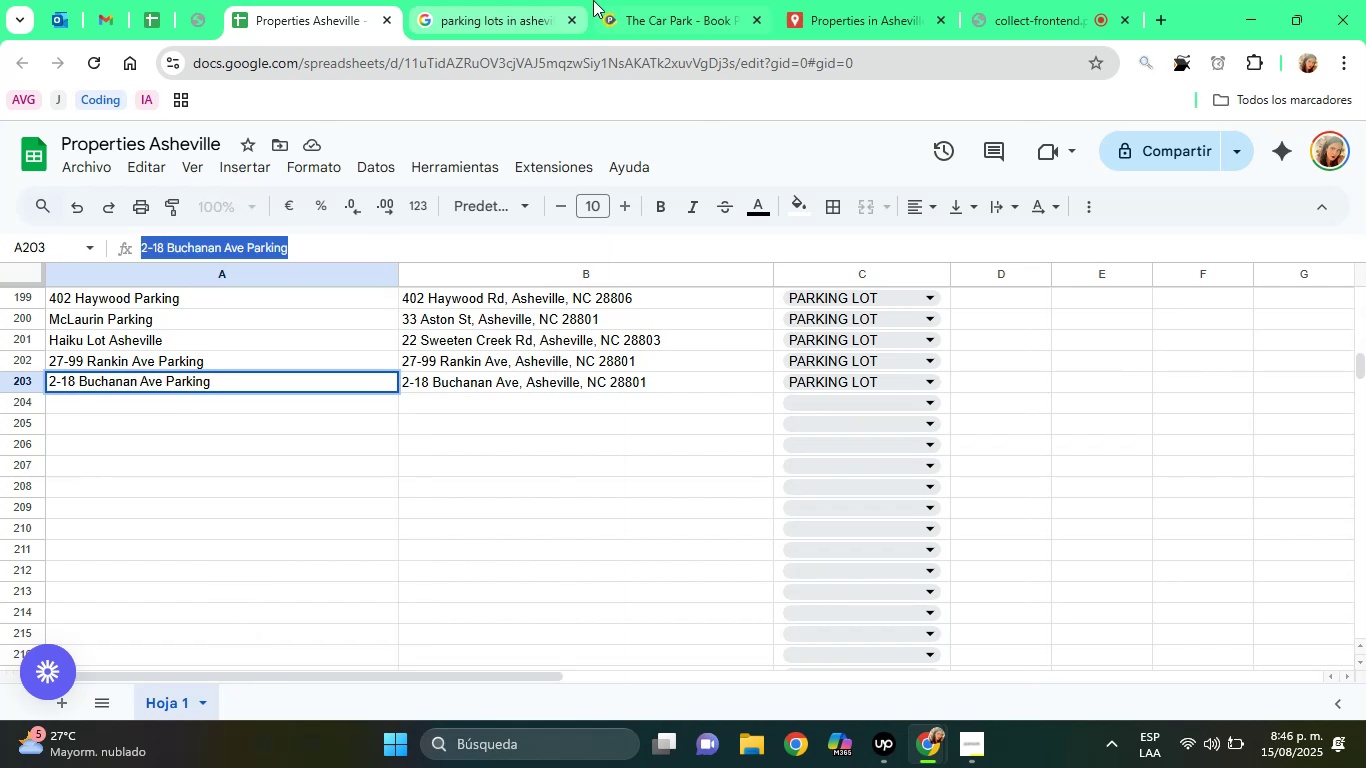 
left_click([593, 0])
 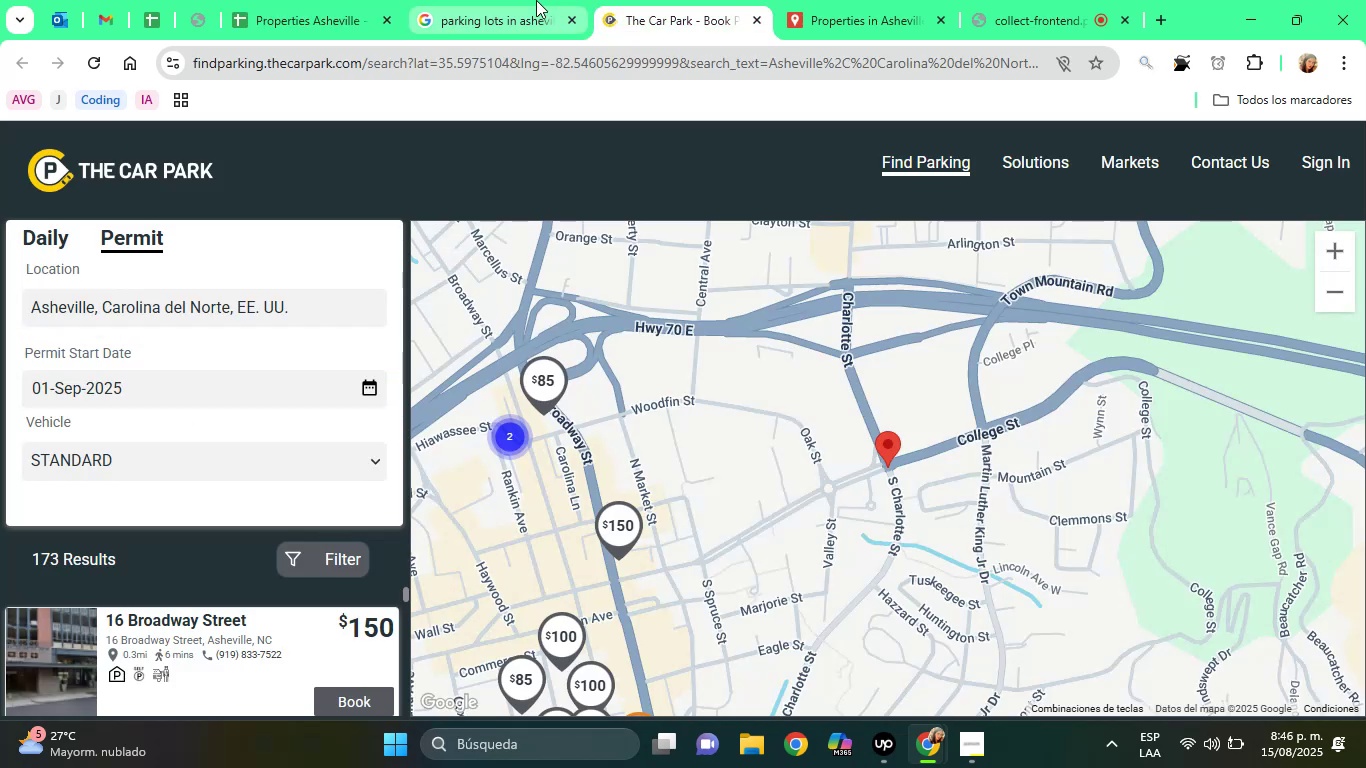 
left_click([536, 0])
 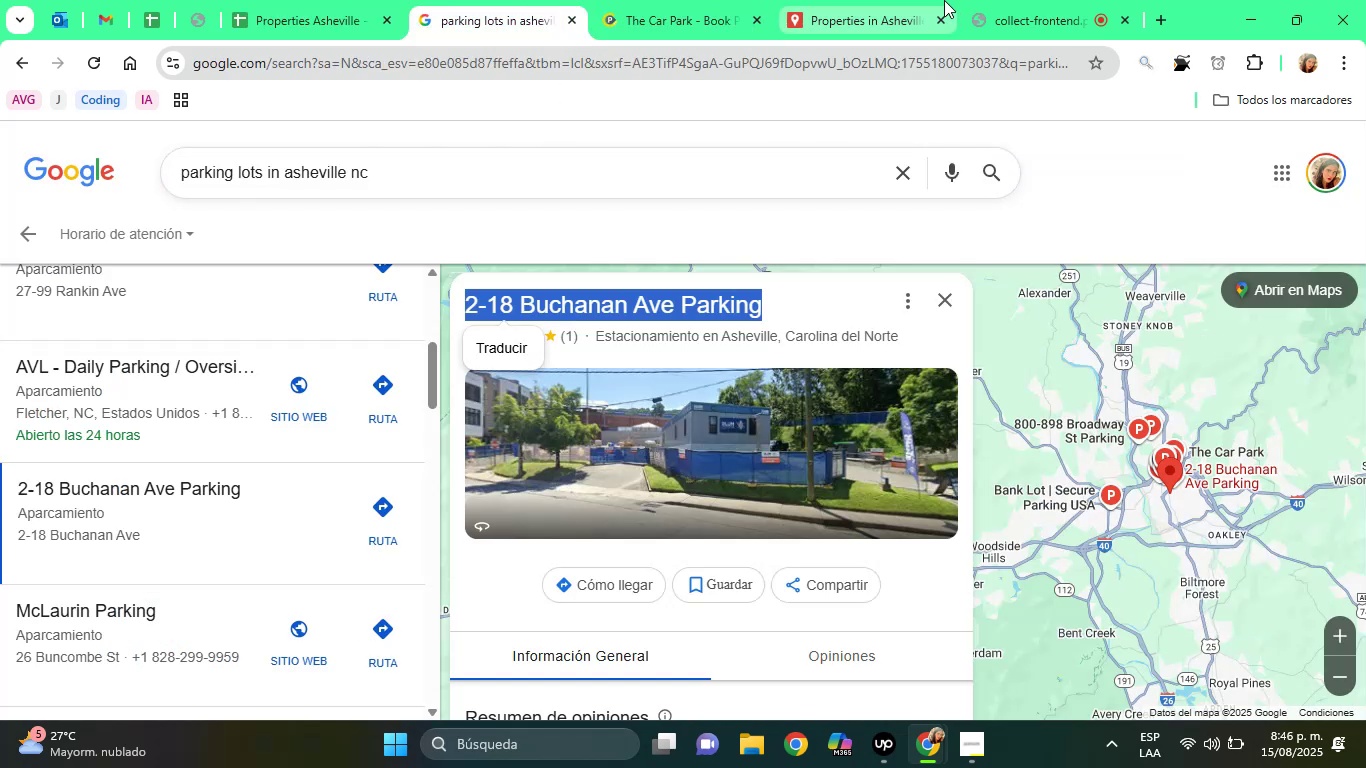 
left_click([944, 0])
 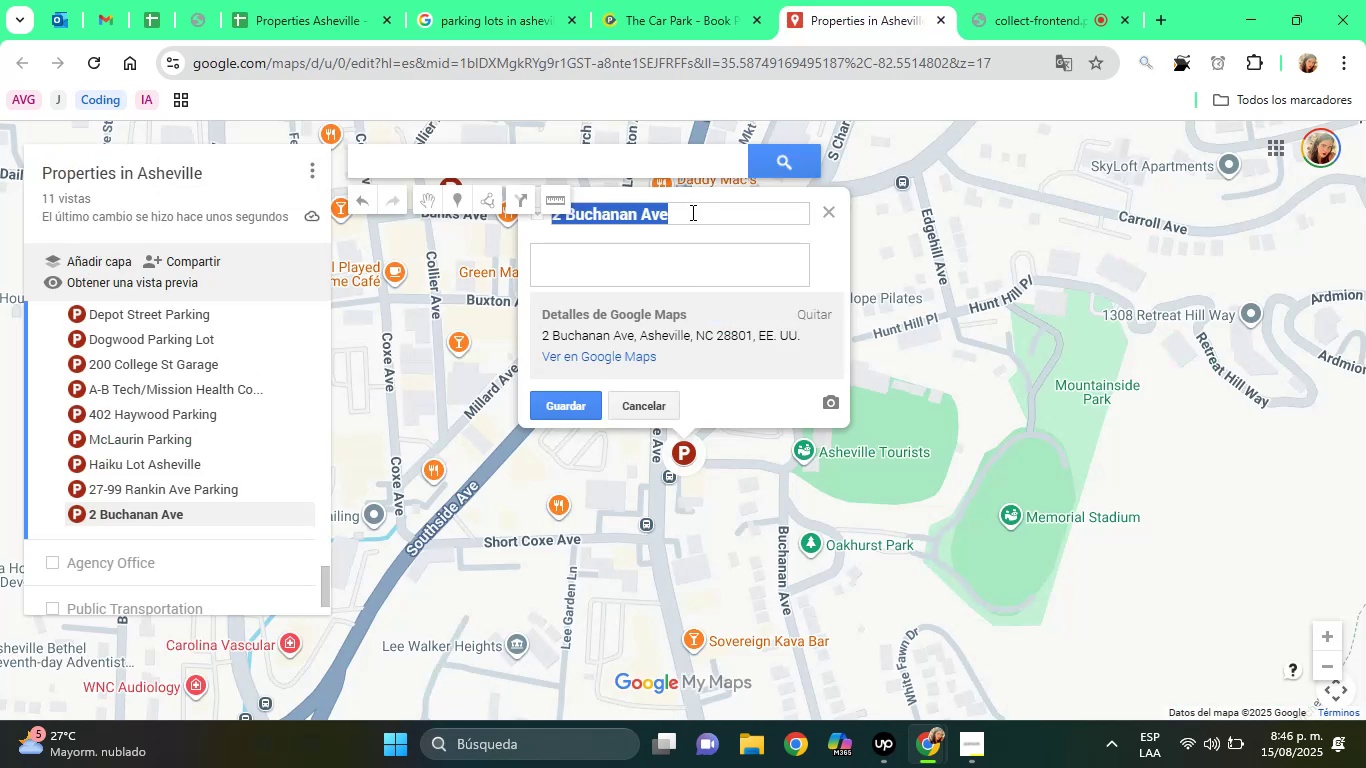 
right_click([691, 212])
 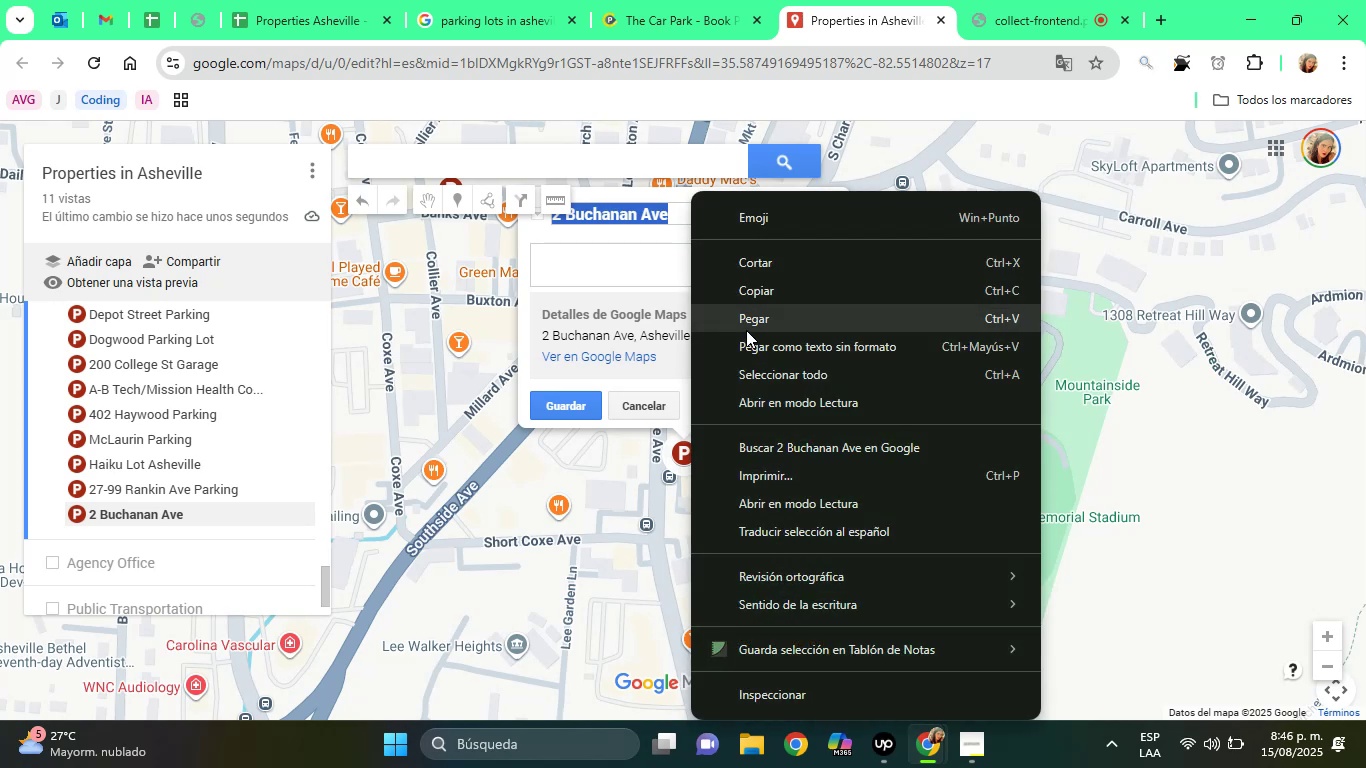 
left_click([749, 326])
 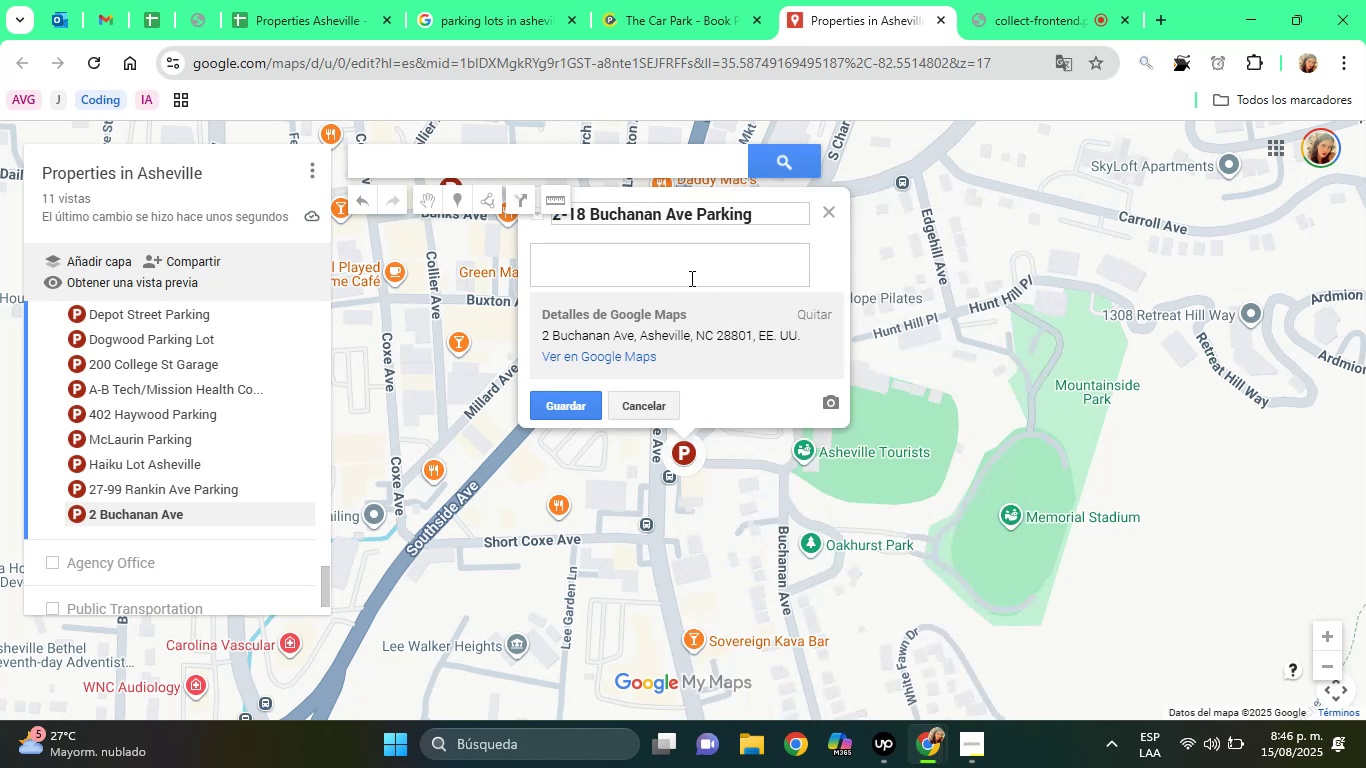 
left_click([690, 278])
 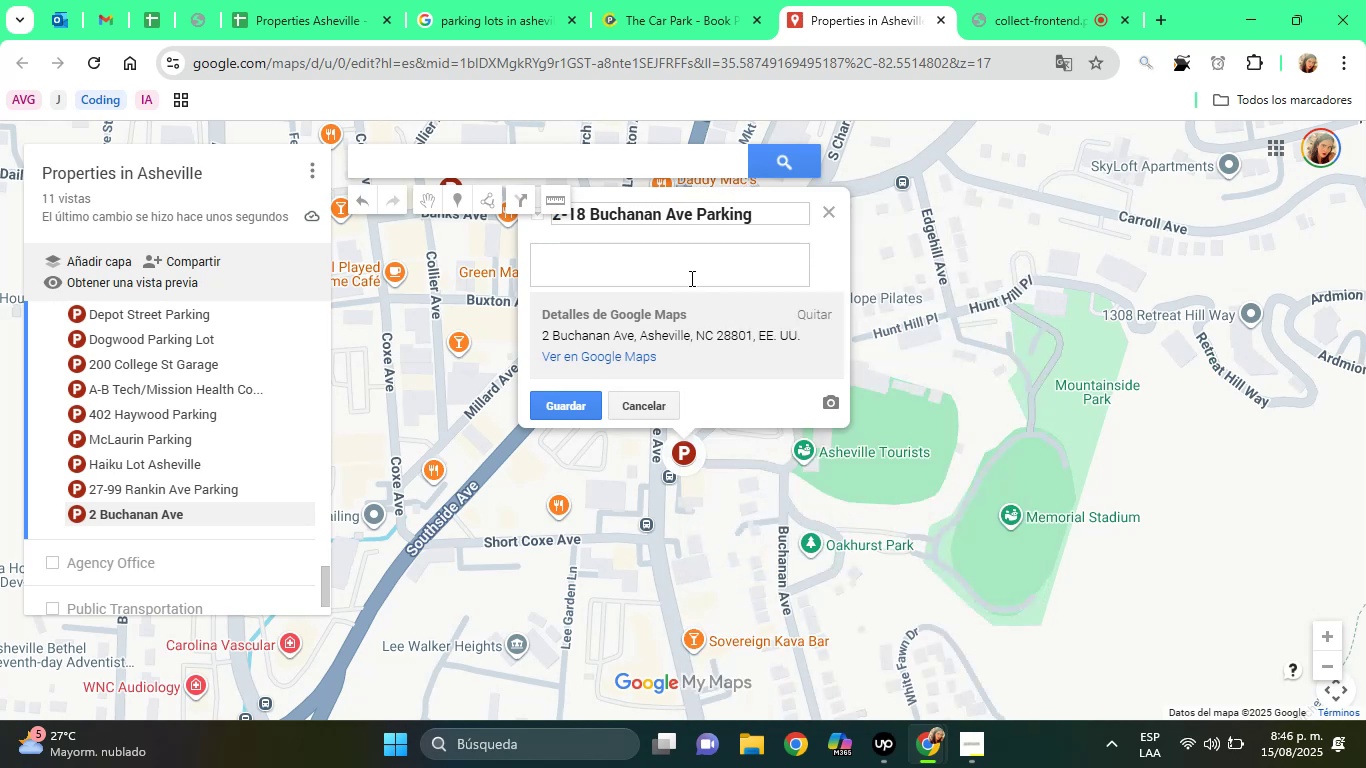 
type(PE)
key(Backspace)
type(arking l)
key(Backspace)
type(Lor)
key(Backspace)
type(t)
 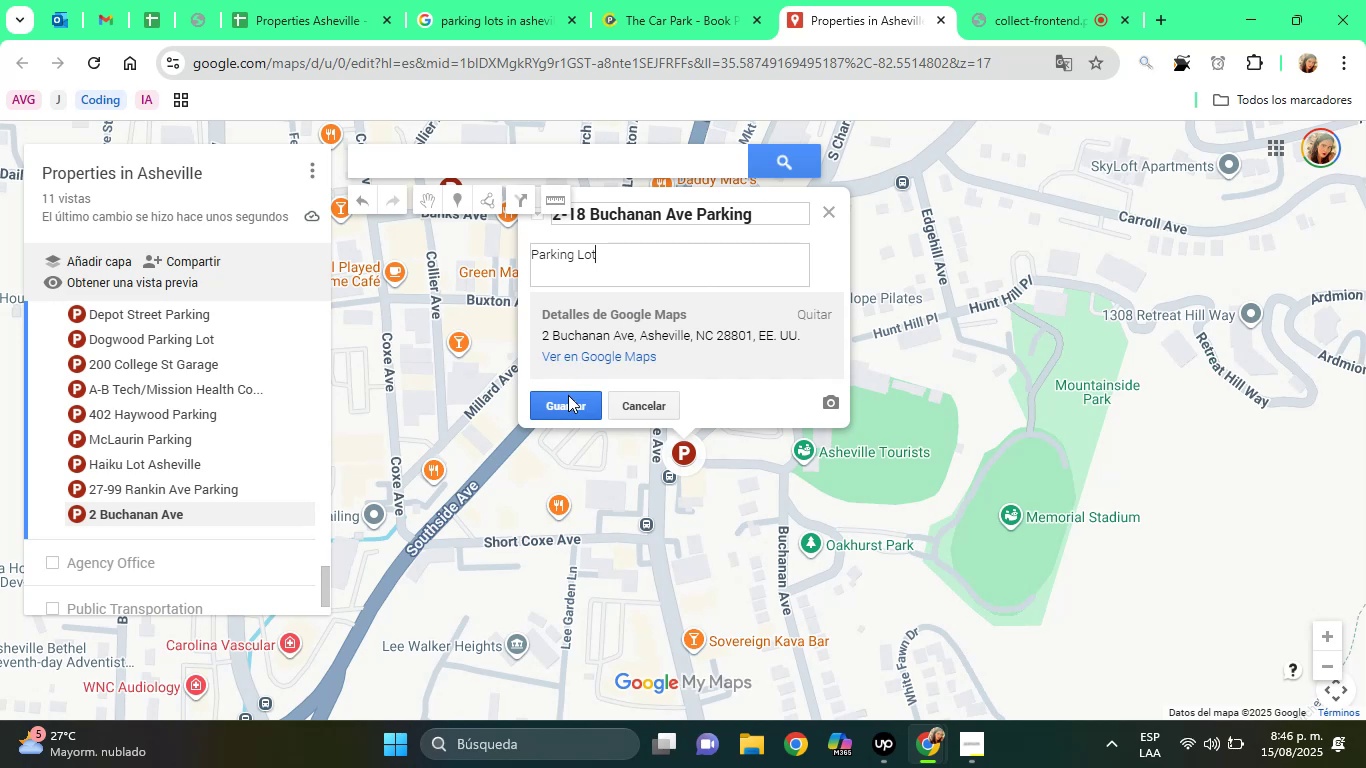 
left_click([567, 400])
 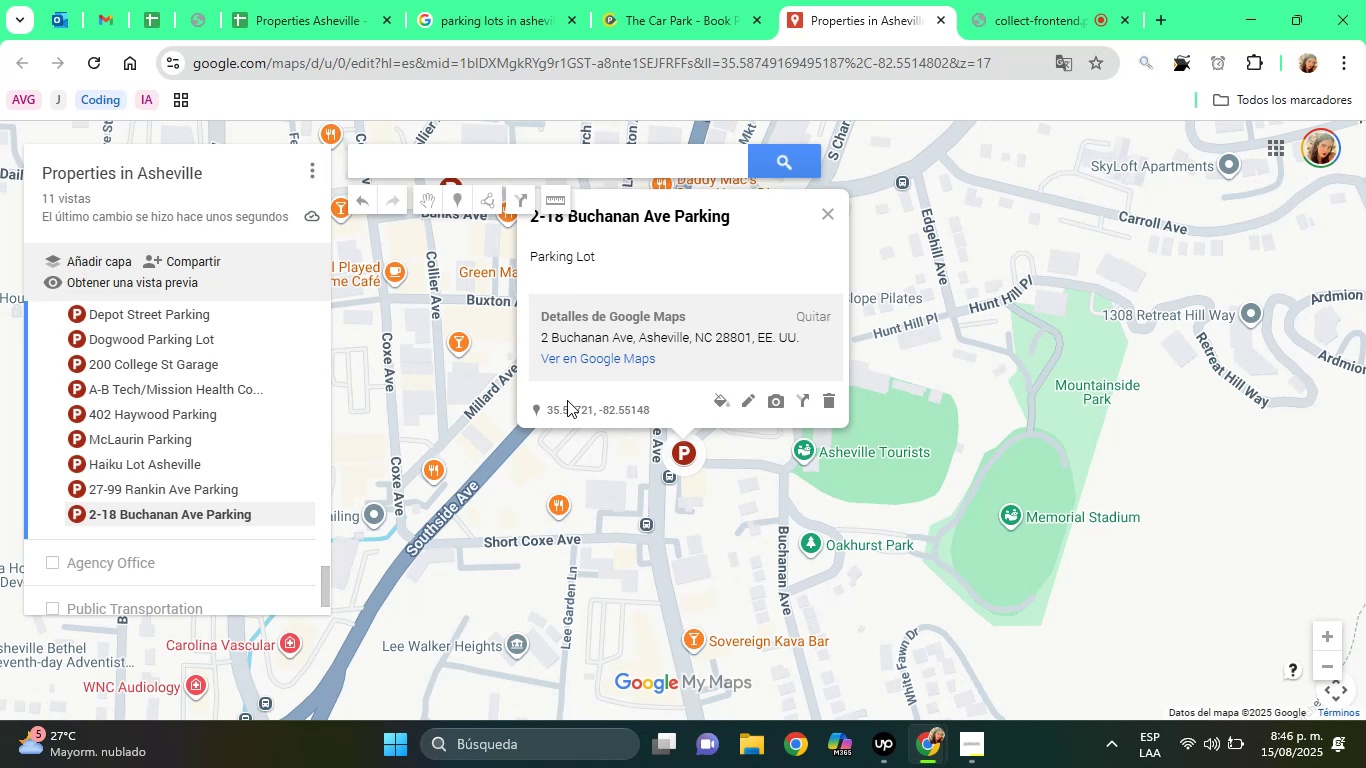 
wait(35.05)
 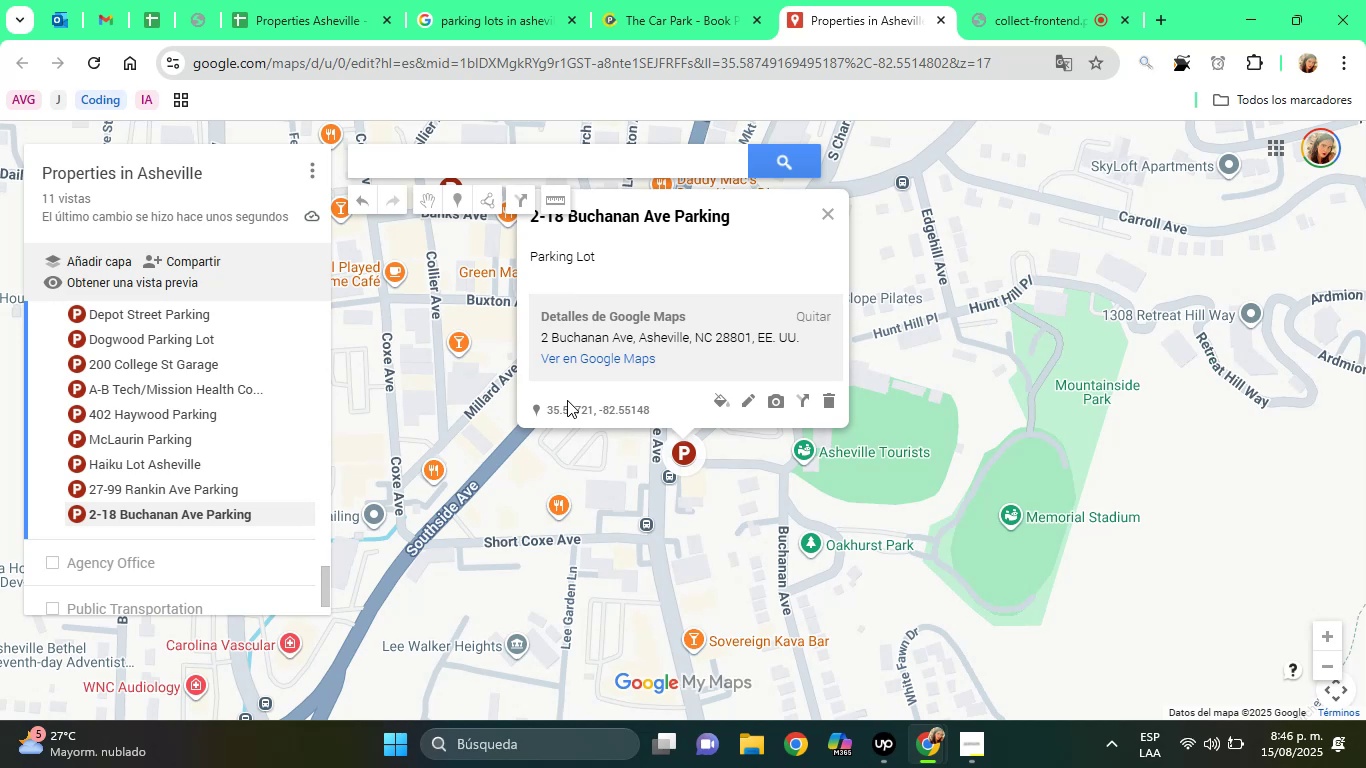 
left_click([487, 0])
 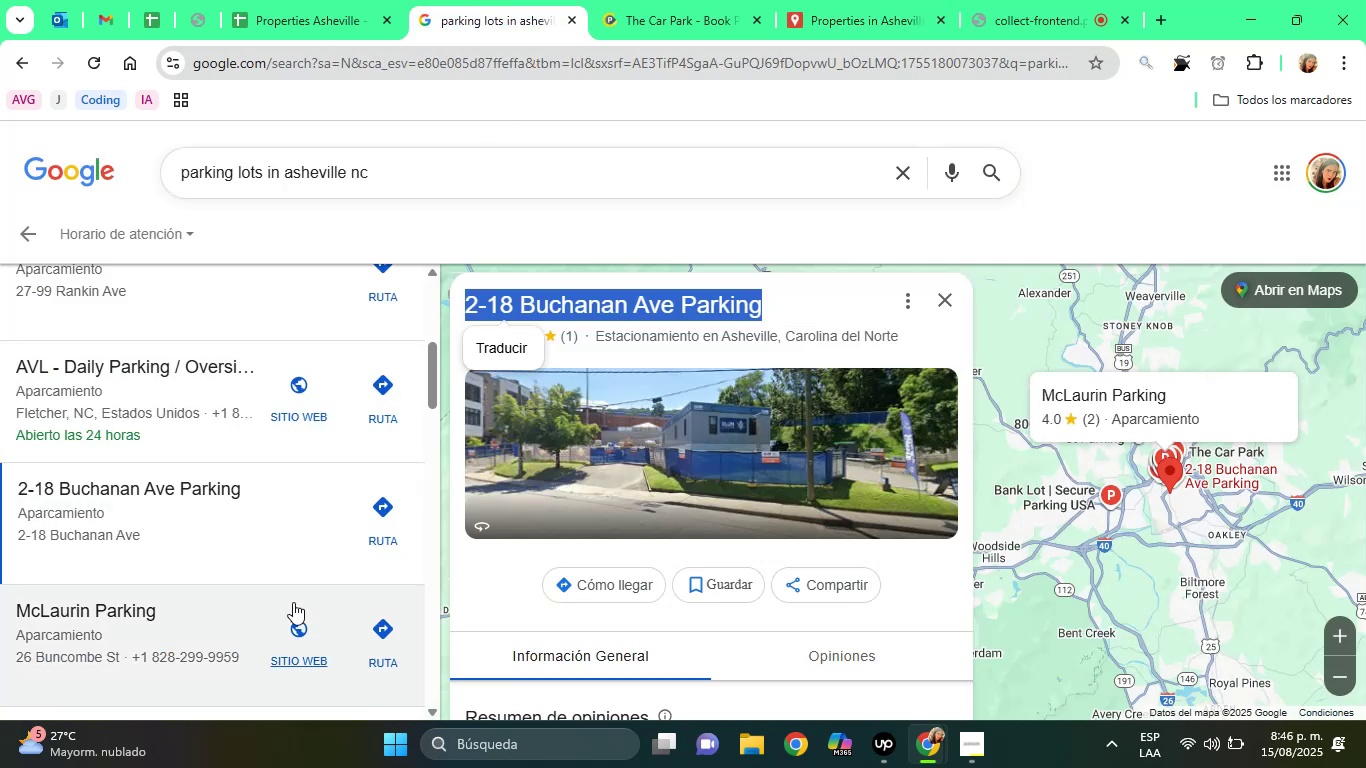 
left_click([226, 626])
 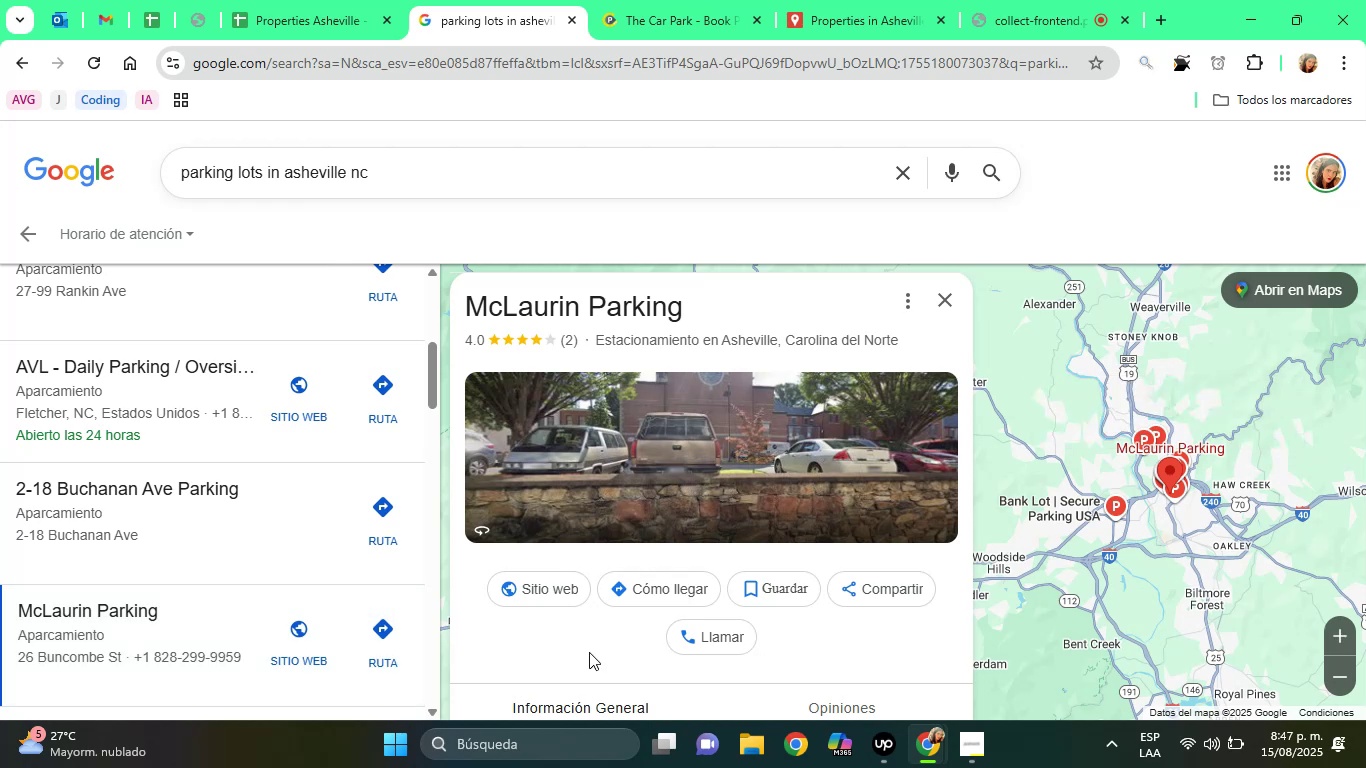 
left_click([524, 669])
 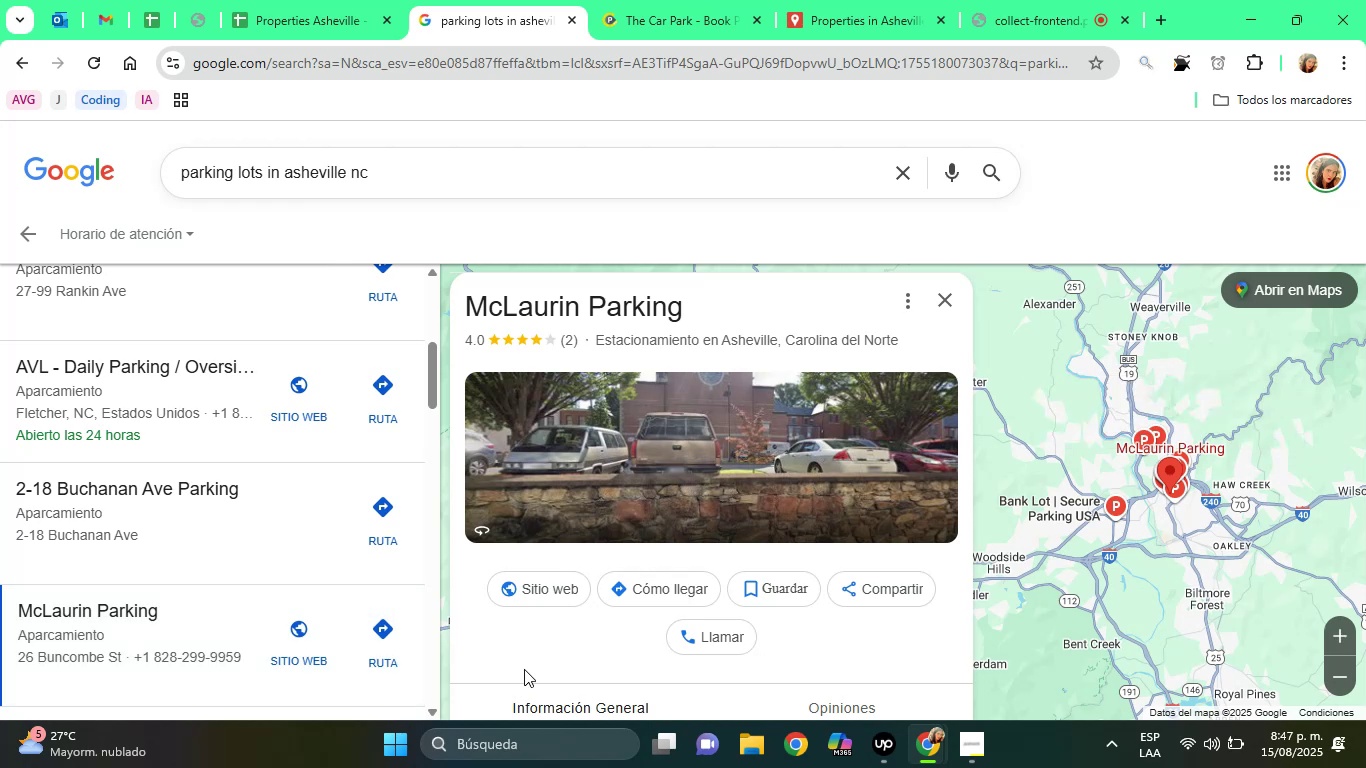 
key(ArrowDown)
 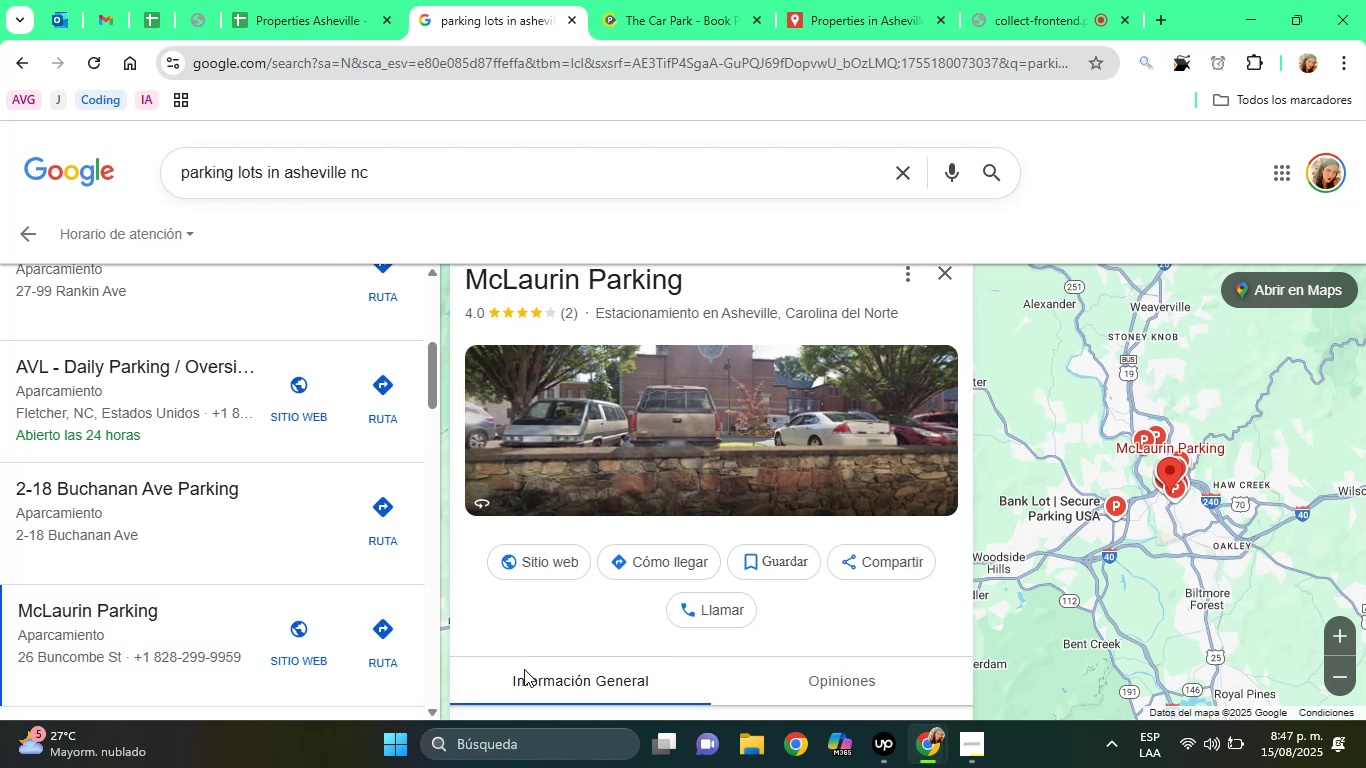 
key(ArrowDown)
 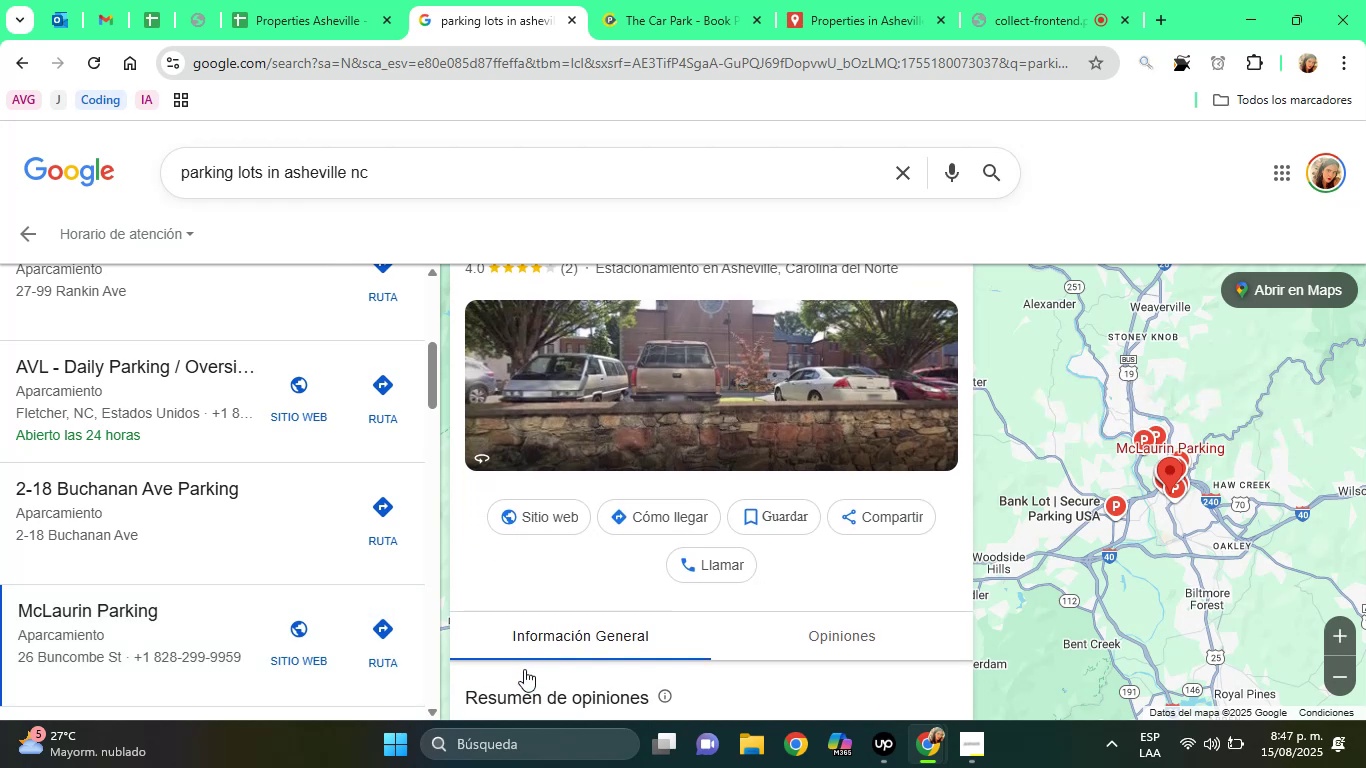 
hold_key(key=ArrowDown, duration=0.71)
 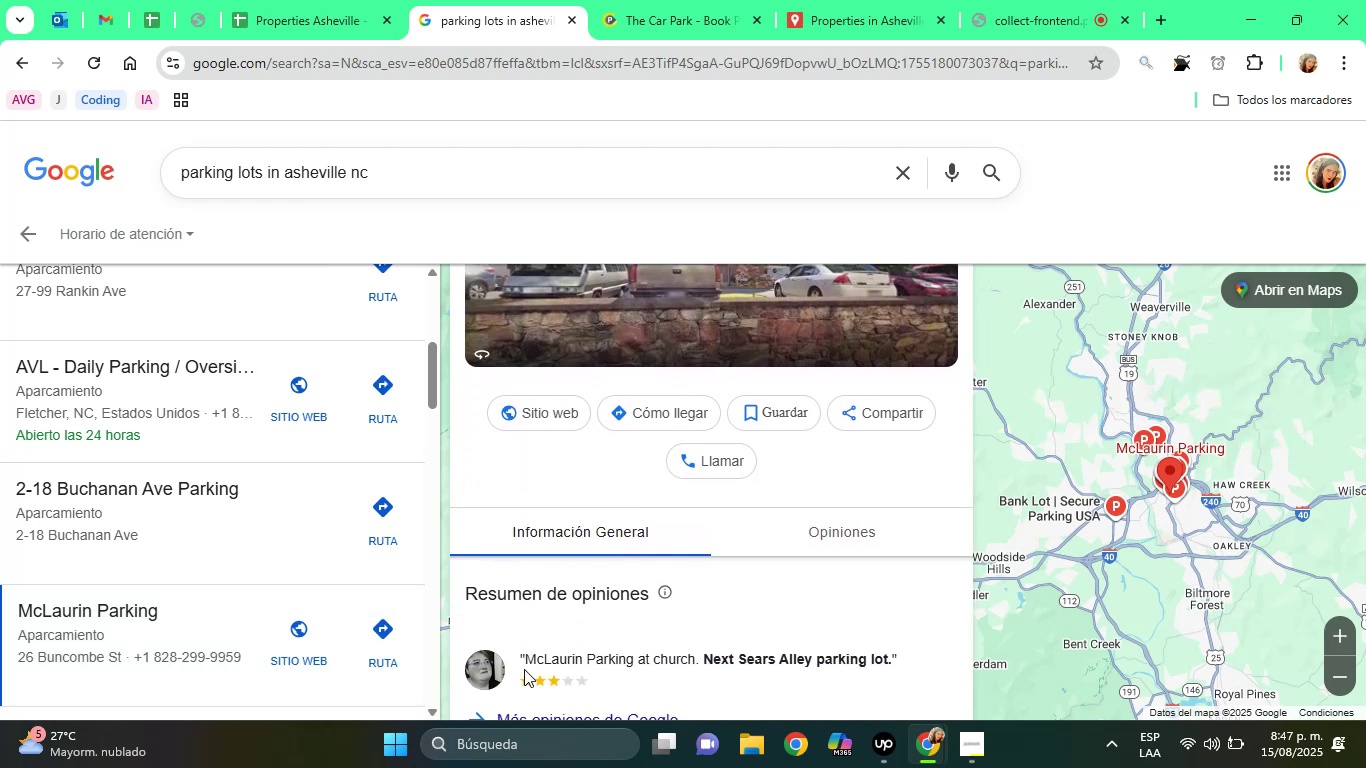 
key(ArrowDown)
 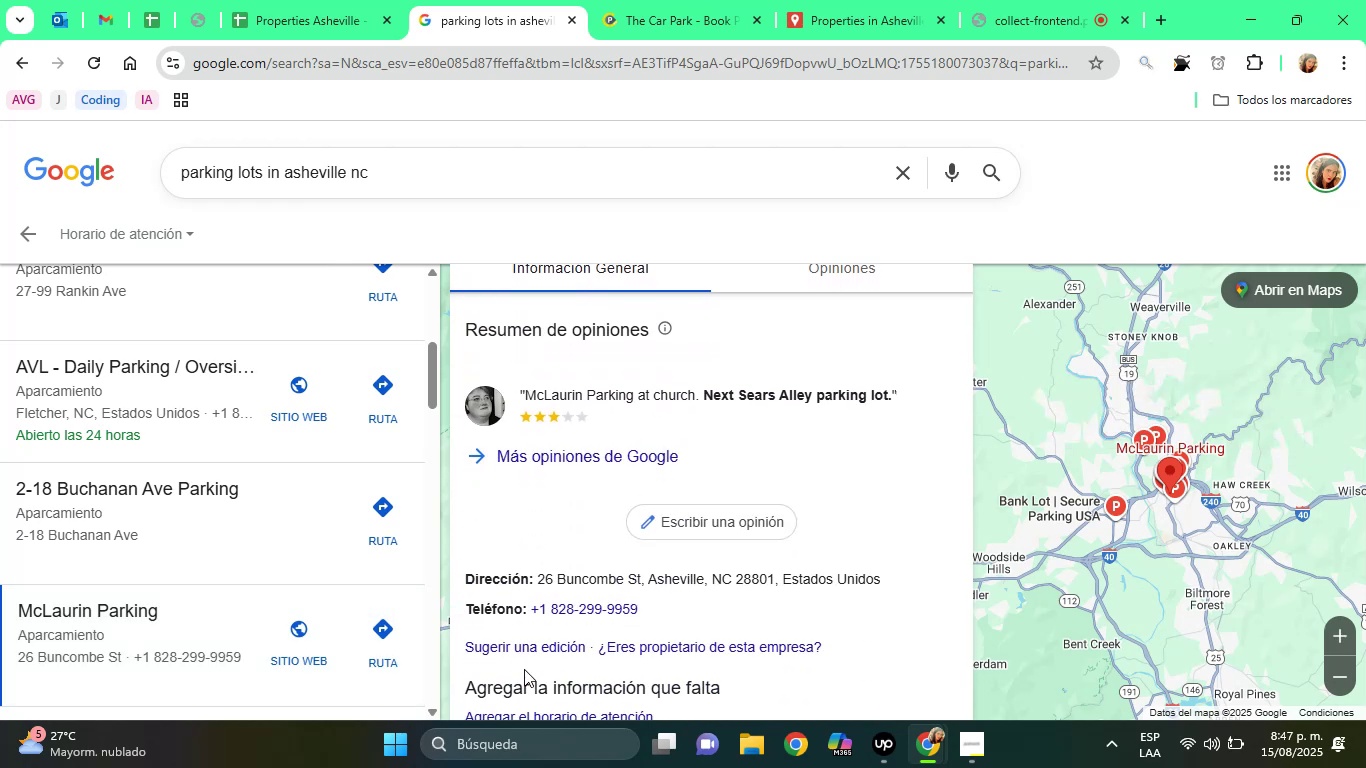 
hold_key(key=ArrowDown, duration=0.55)
 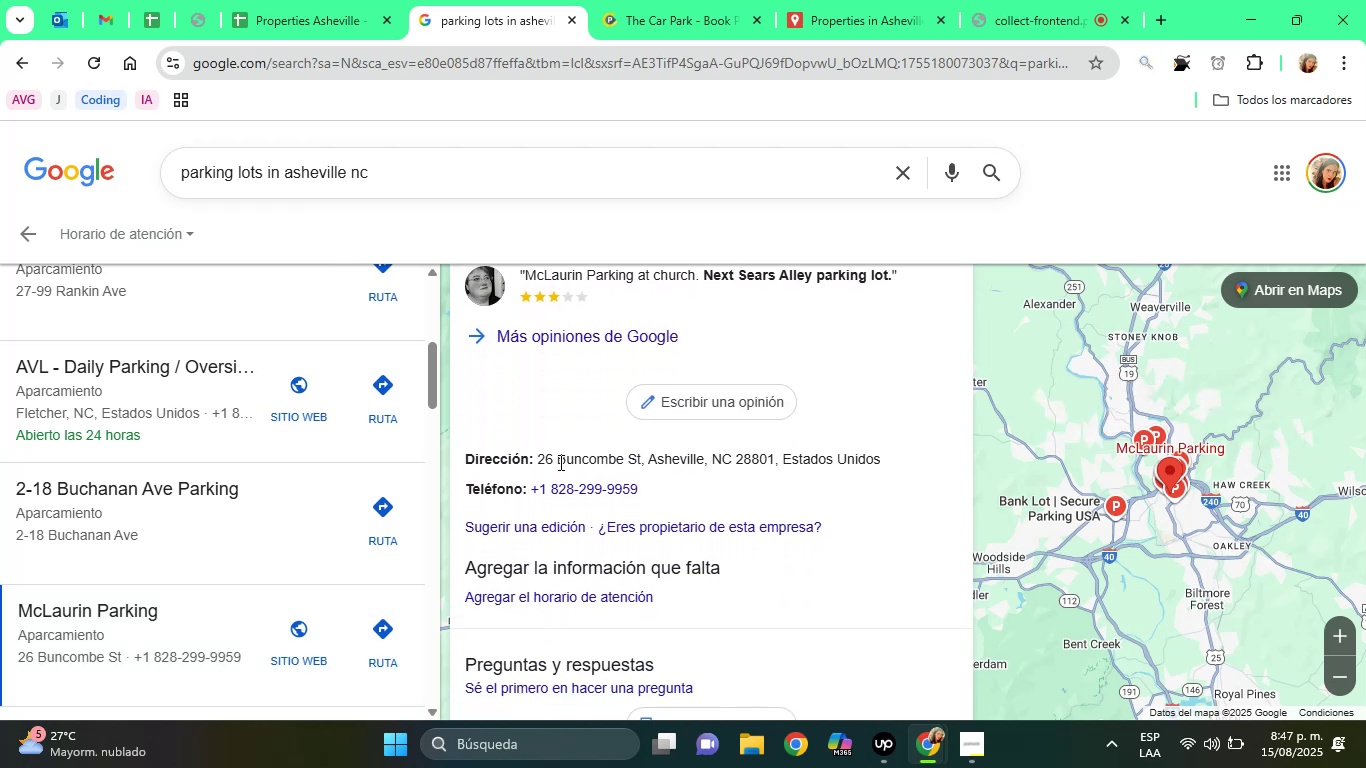 
left_click_drag(start_coordinate=[538, 459], to_coordinate=[771, 461])
 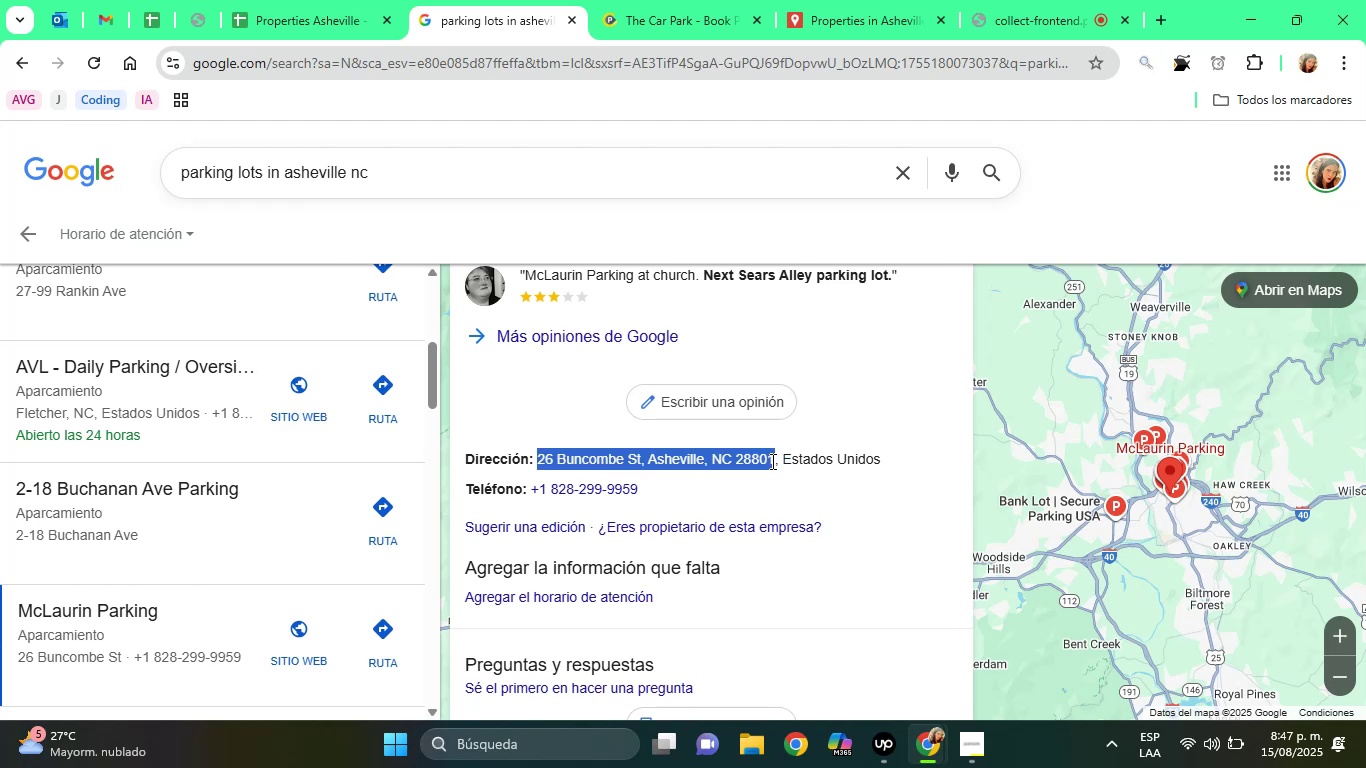 
right_click([771, 461])
 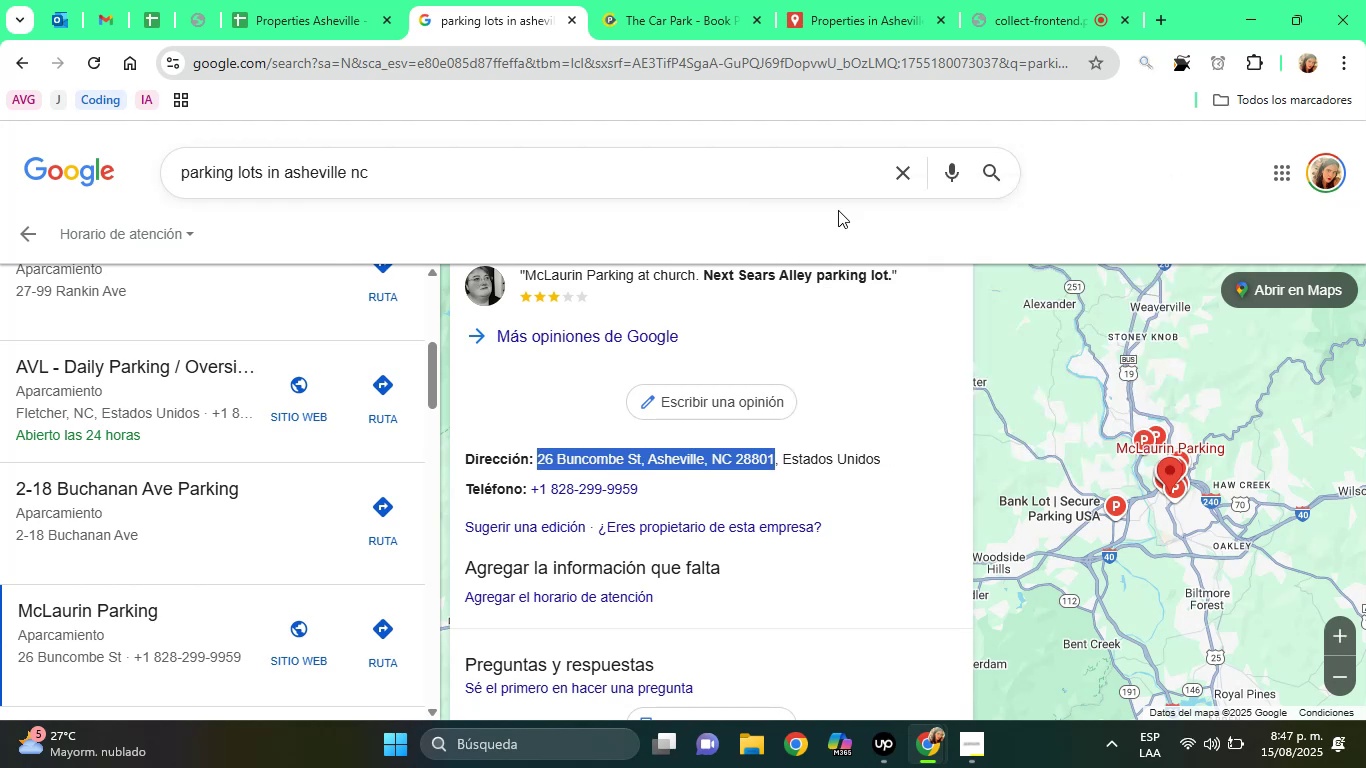 
left_click([835, 0])
 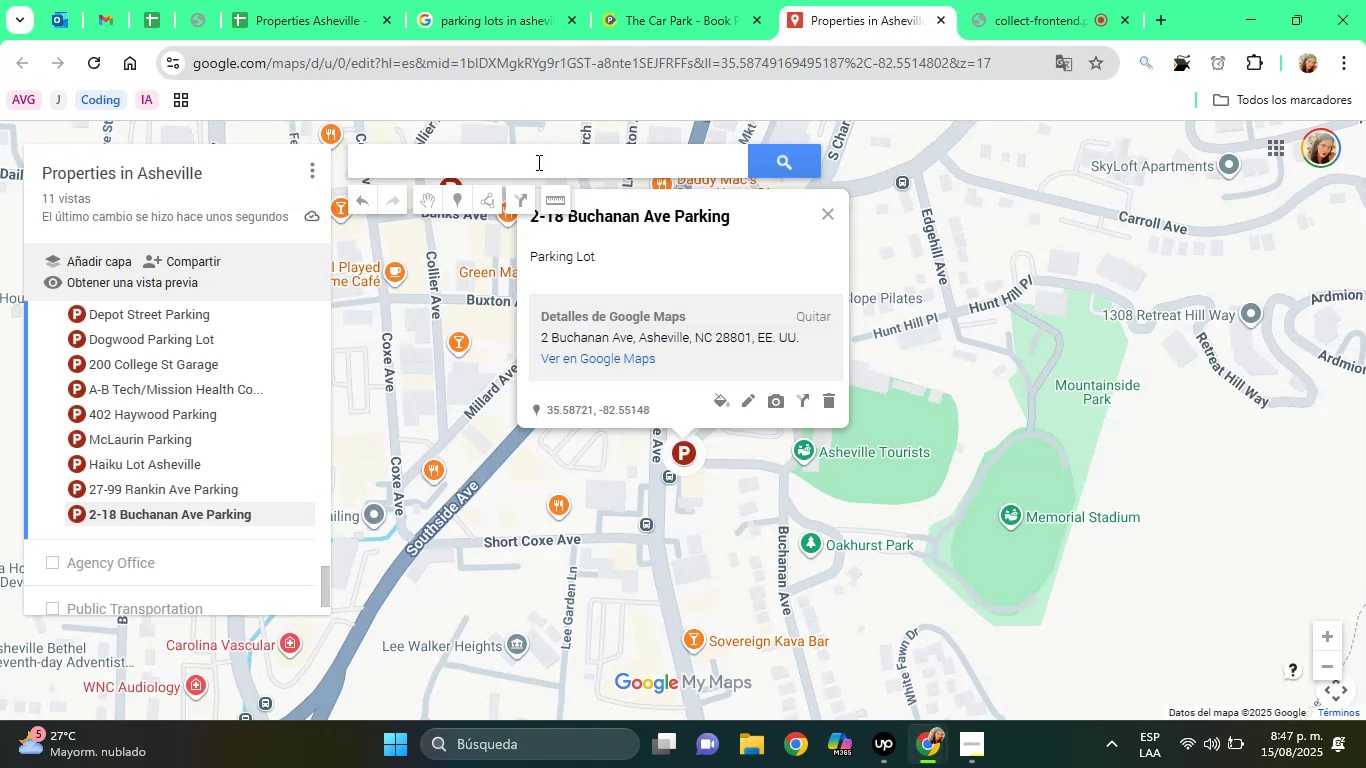 
right_click([537, 162])
 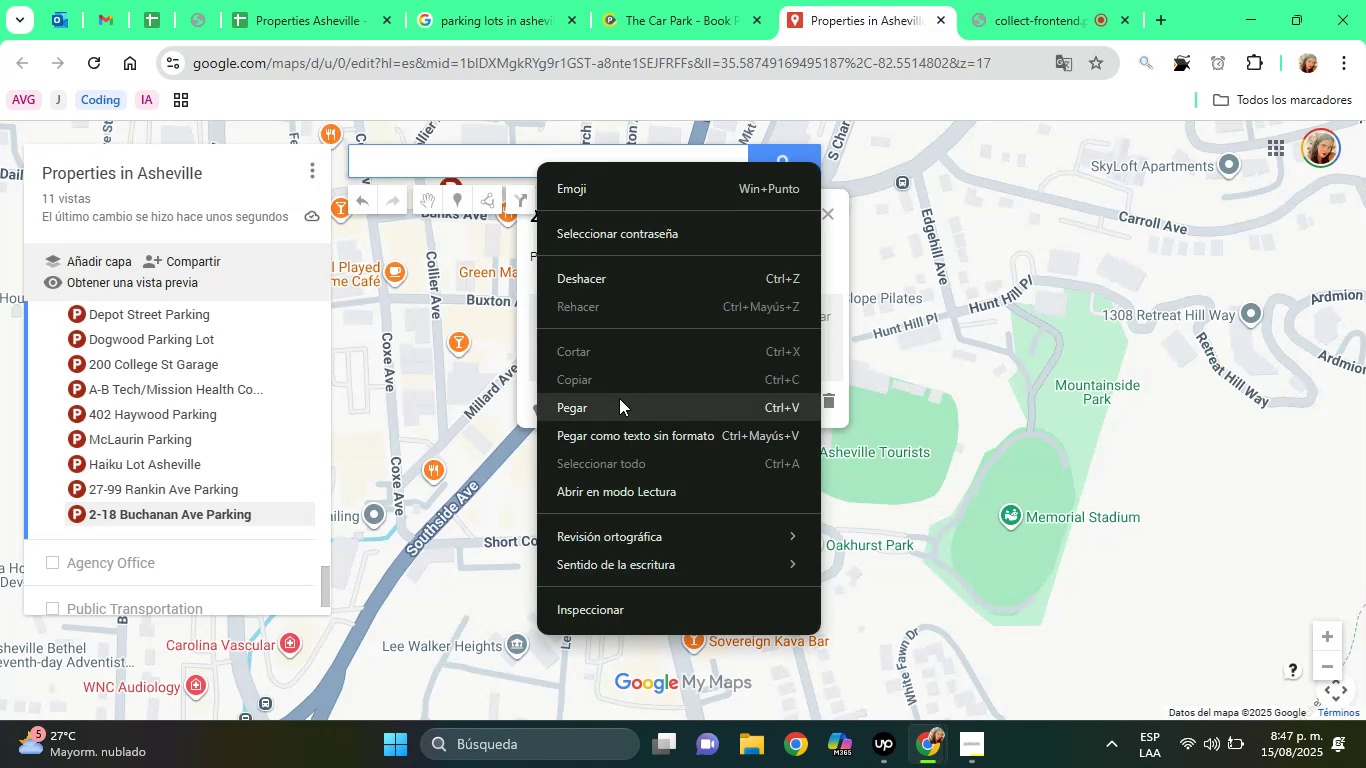 
left_click([619, 398])
 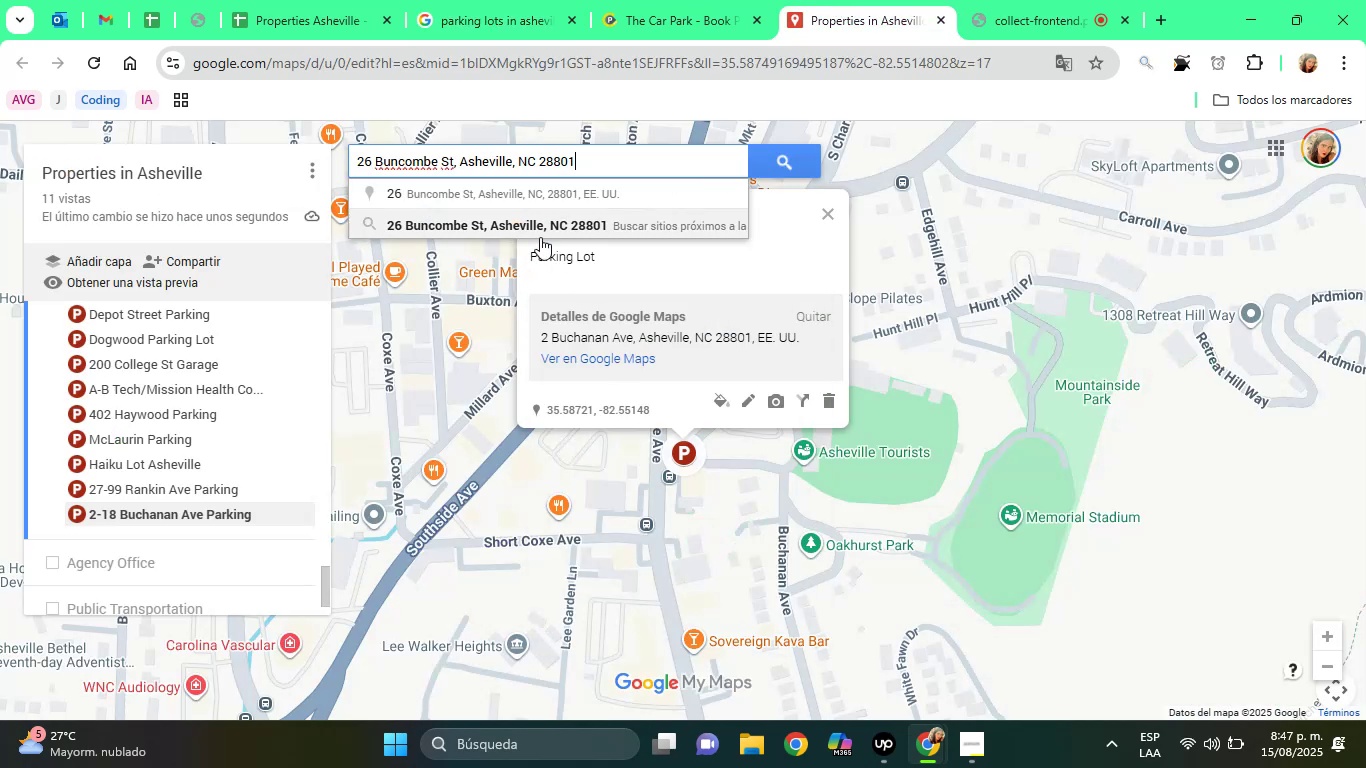 
left_click([536, 228])
 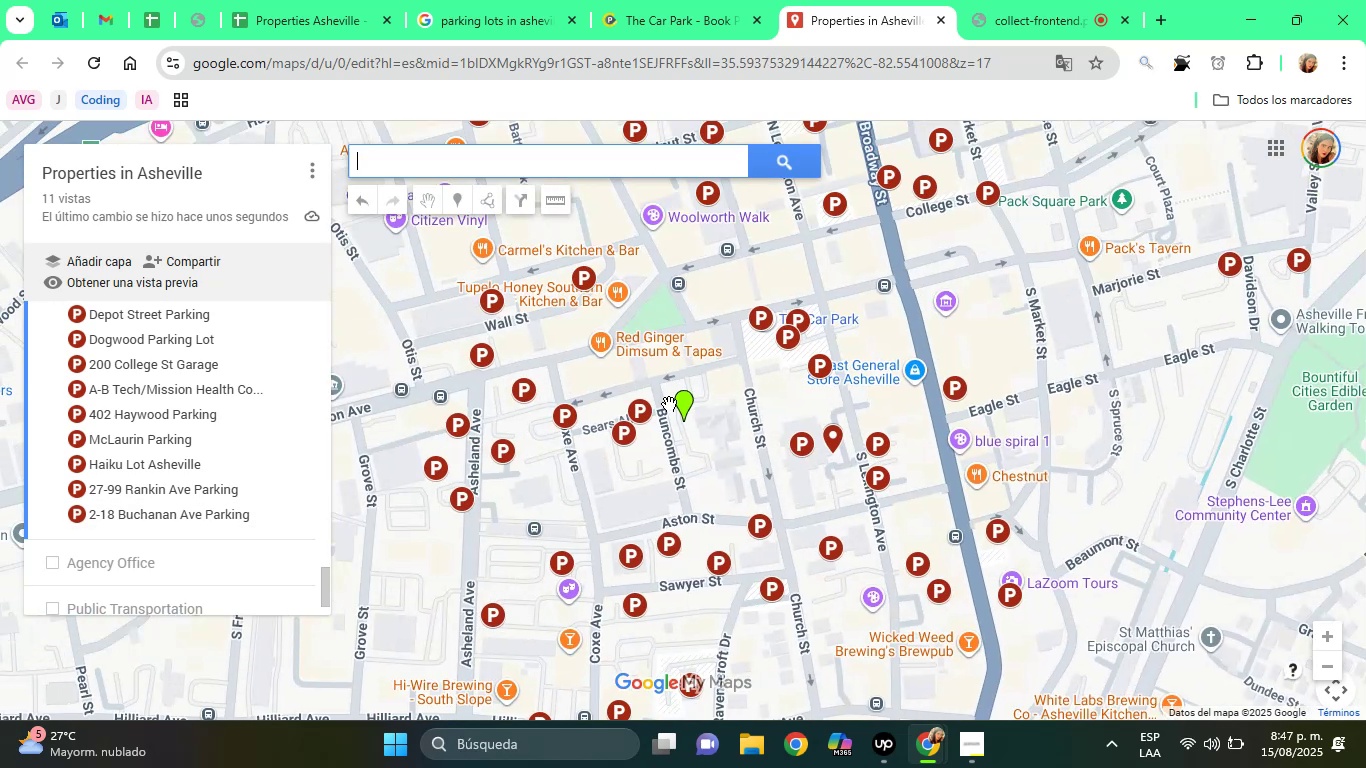 
left_click([686, 408])
 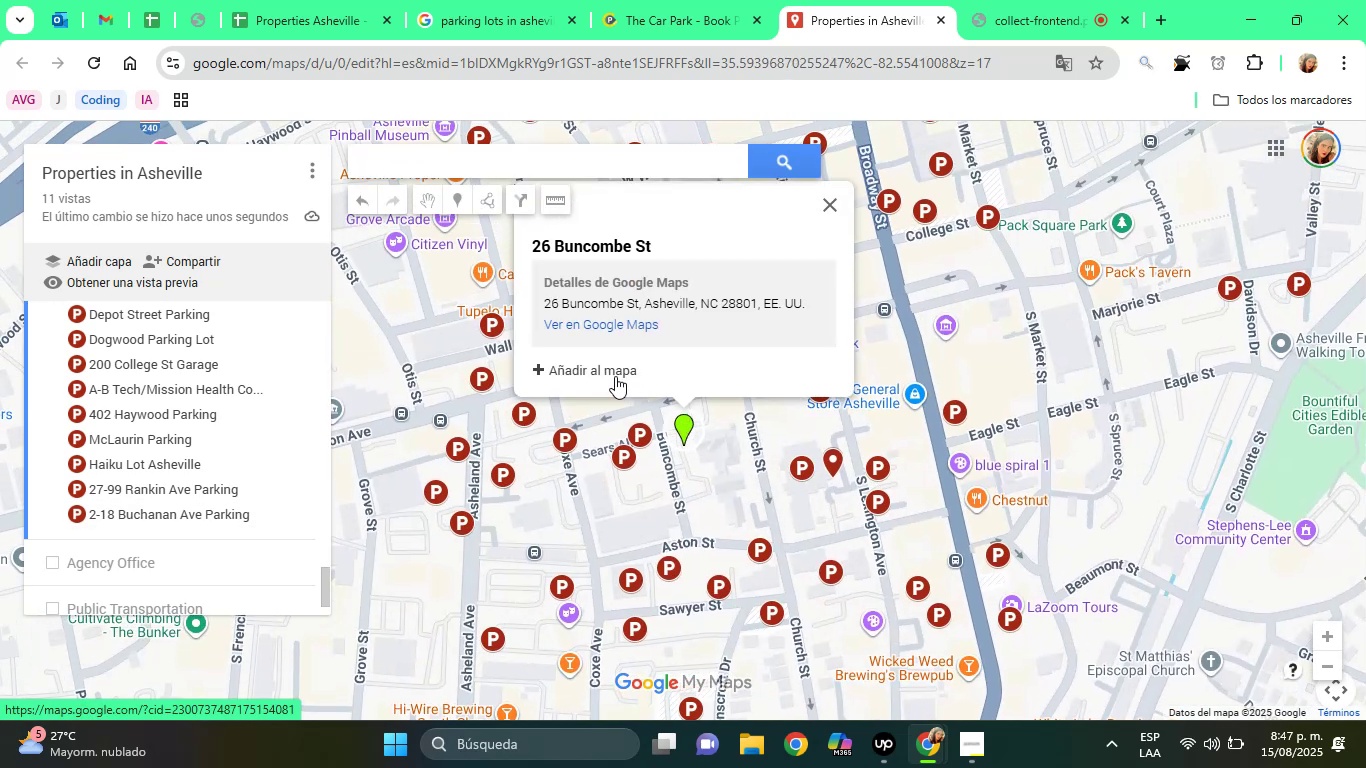 
left_click([615, 376])
 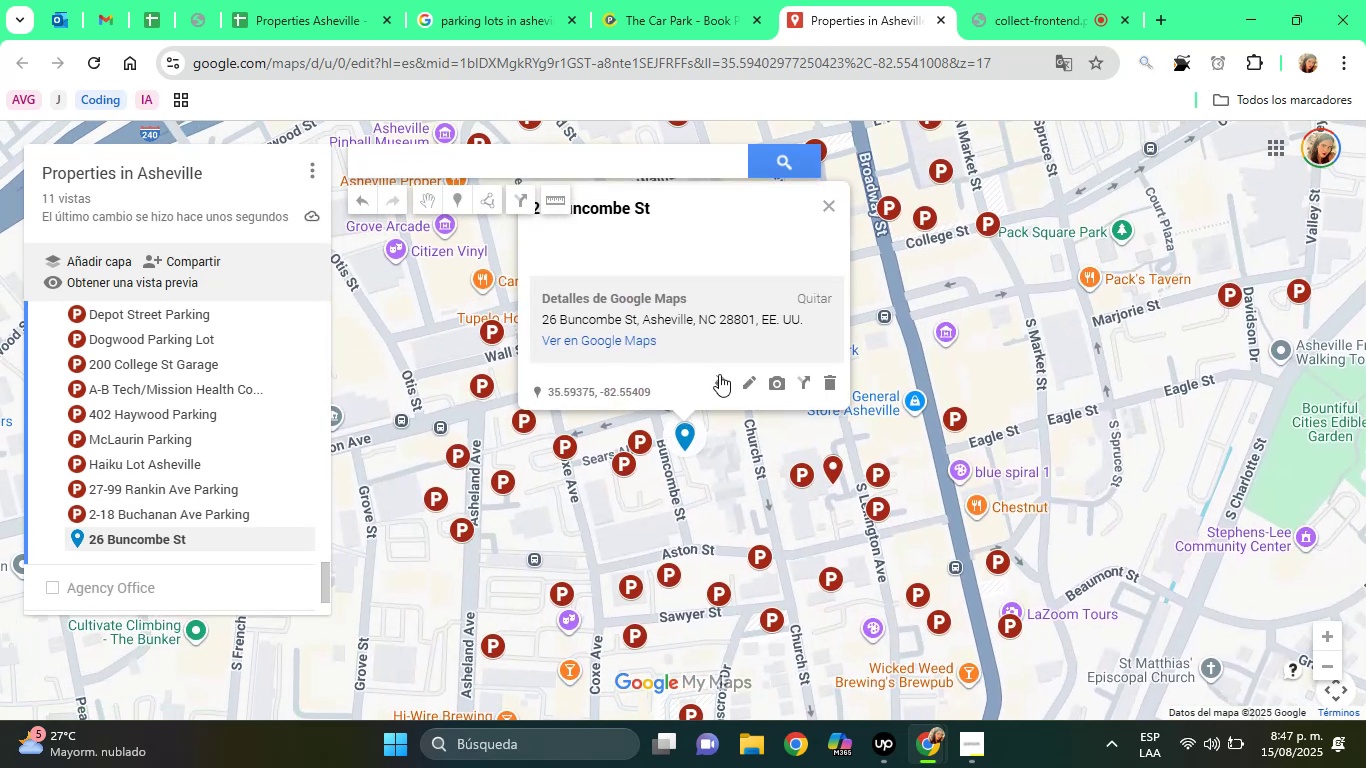 
left_click([723, 376])
 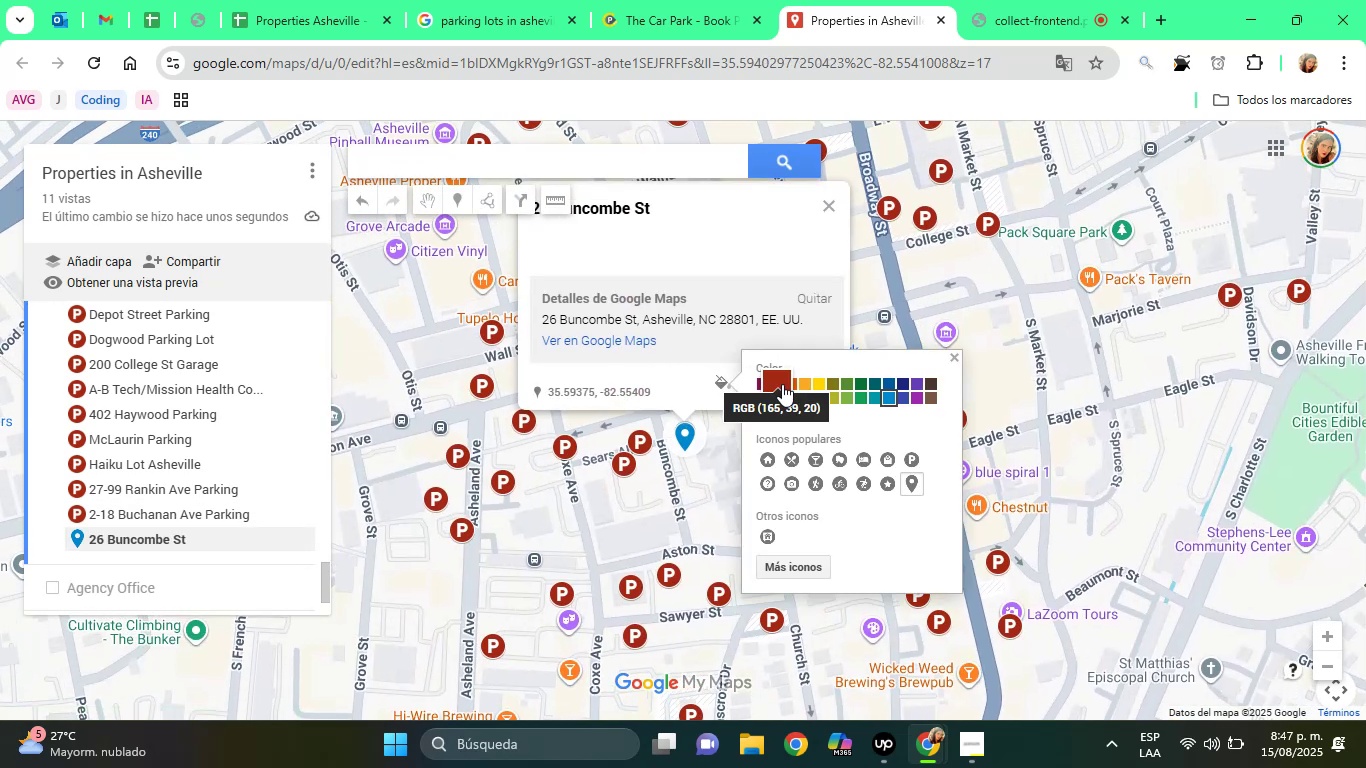 
left_click([782, 384])
 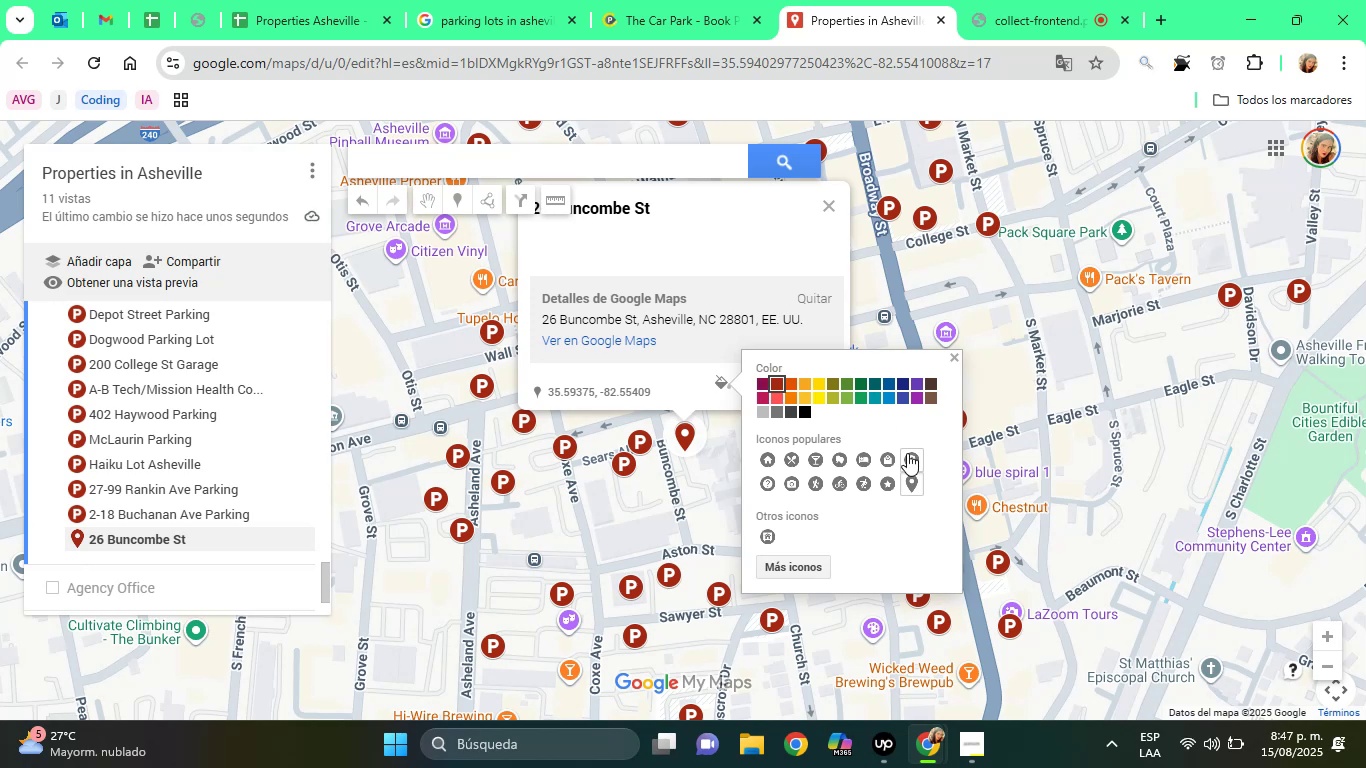 
left_click([910, 455])
 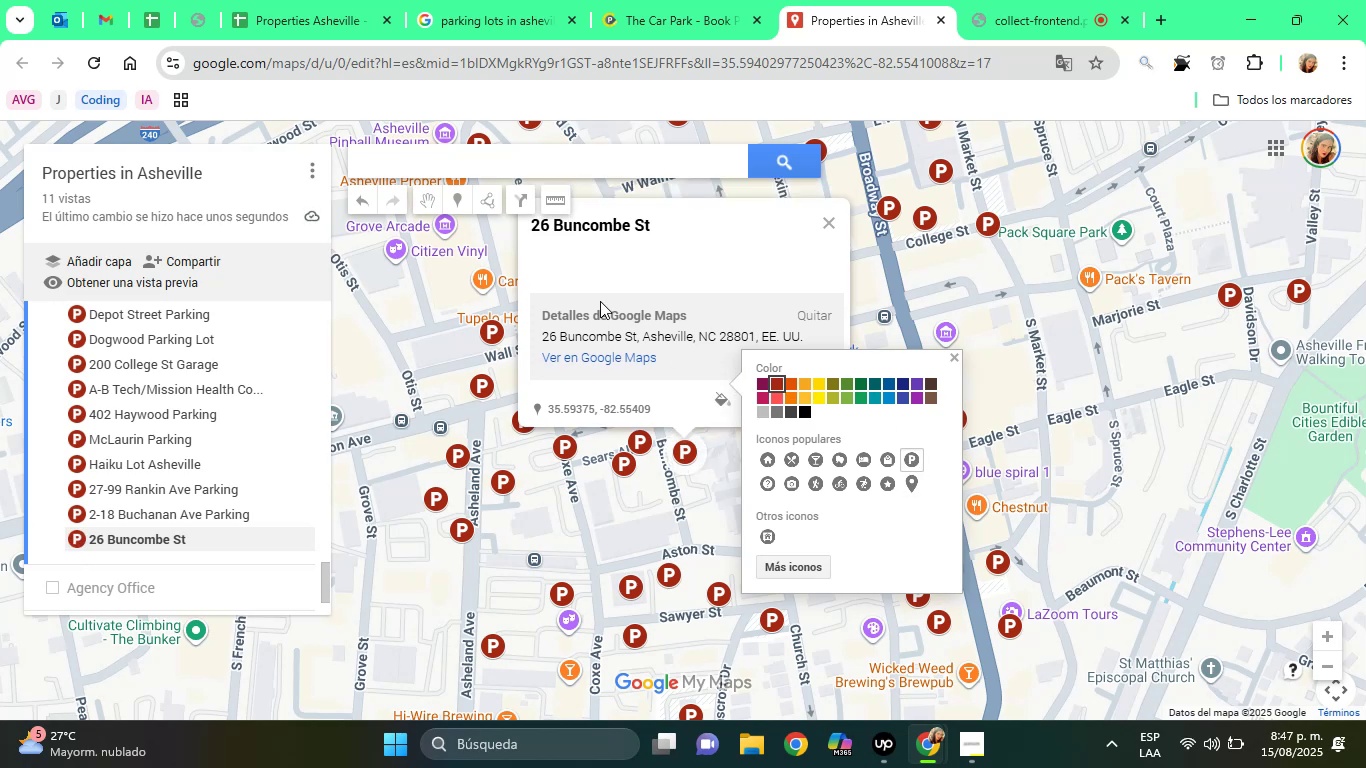 
wait(10.08)
 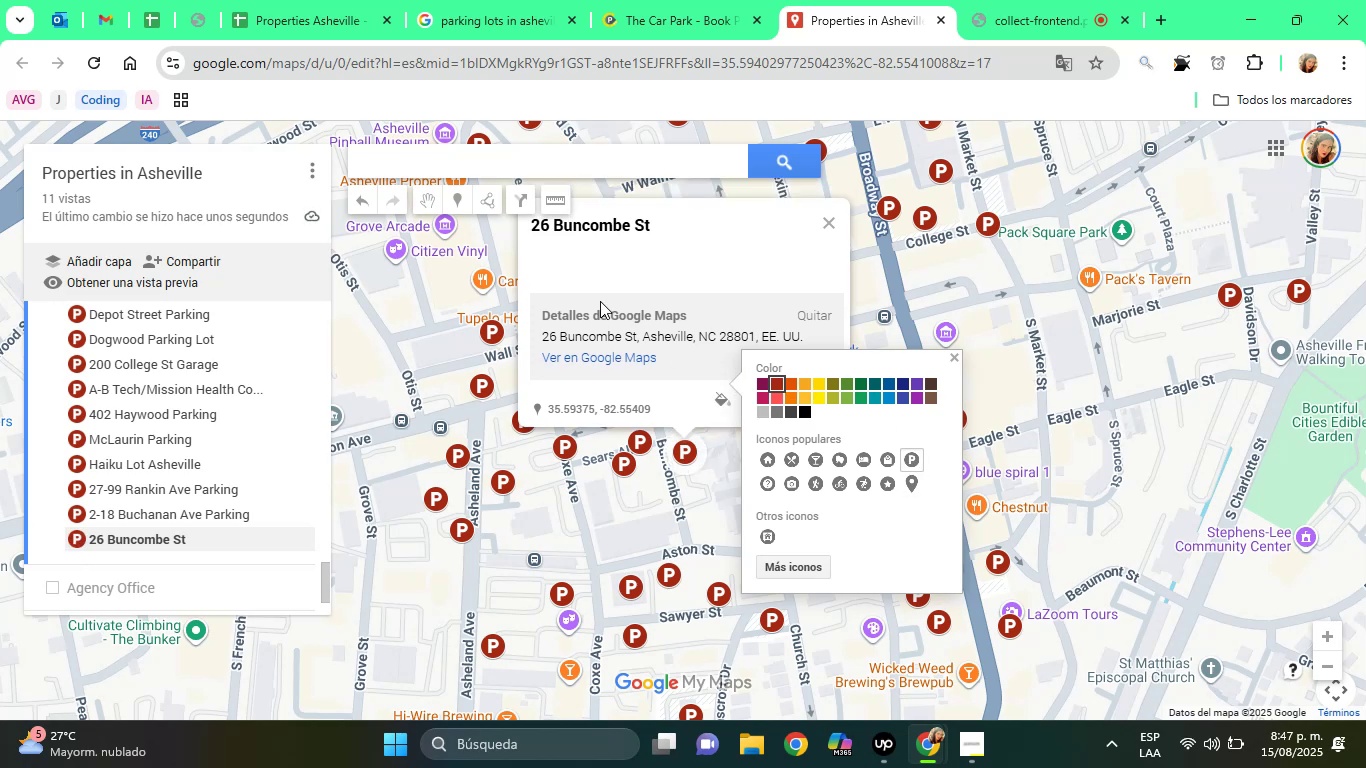 
left_click([587, 280])
 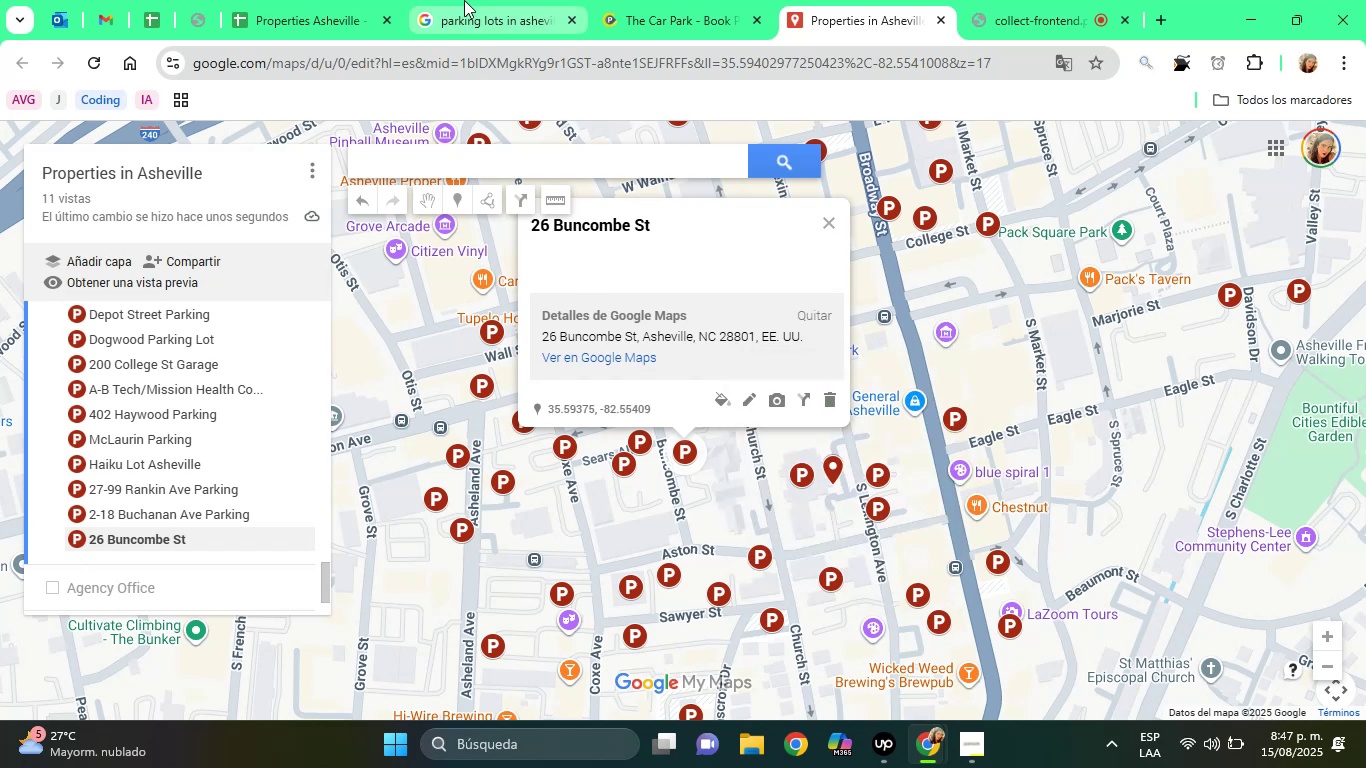 
left_click([464, 0])
 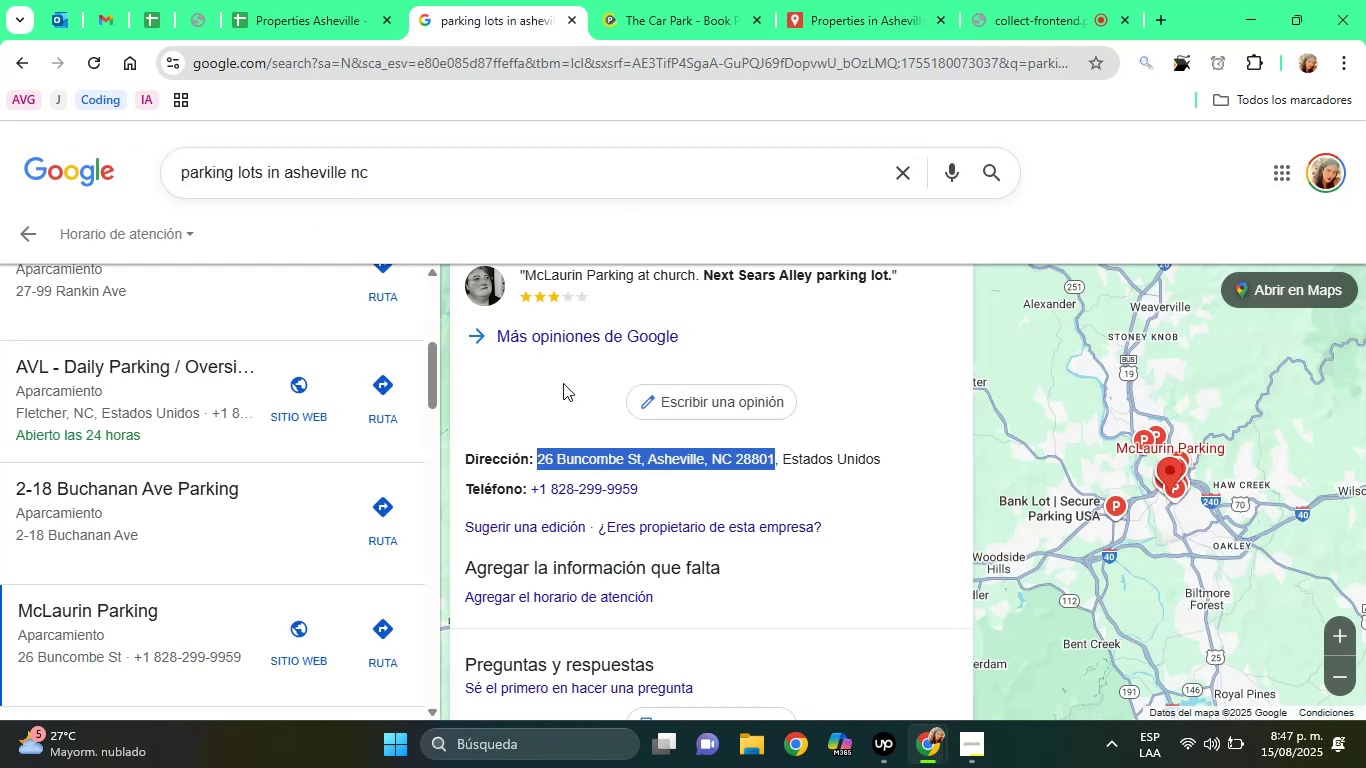 
left_click([563, 383])
 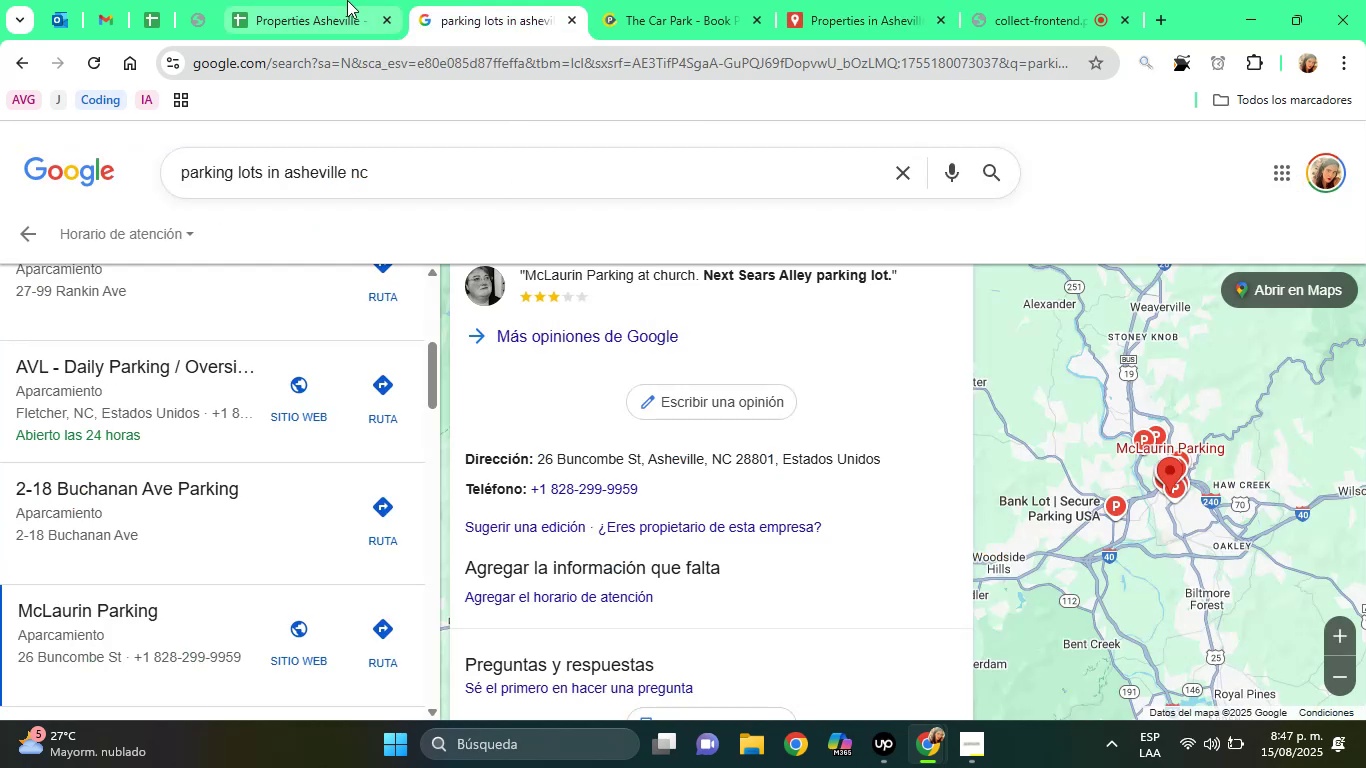 
left_click([347, 0])
 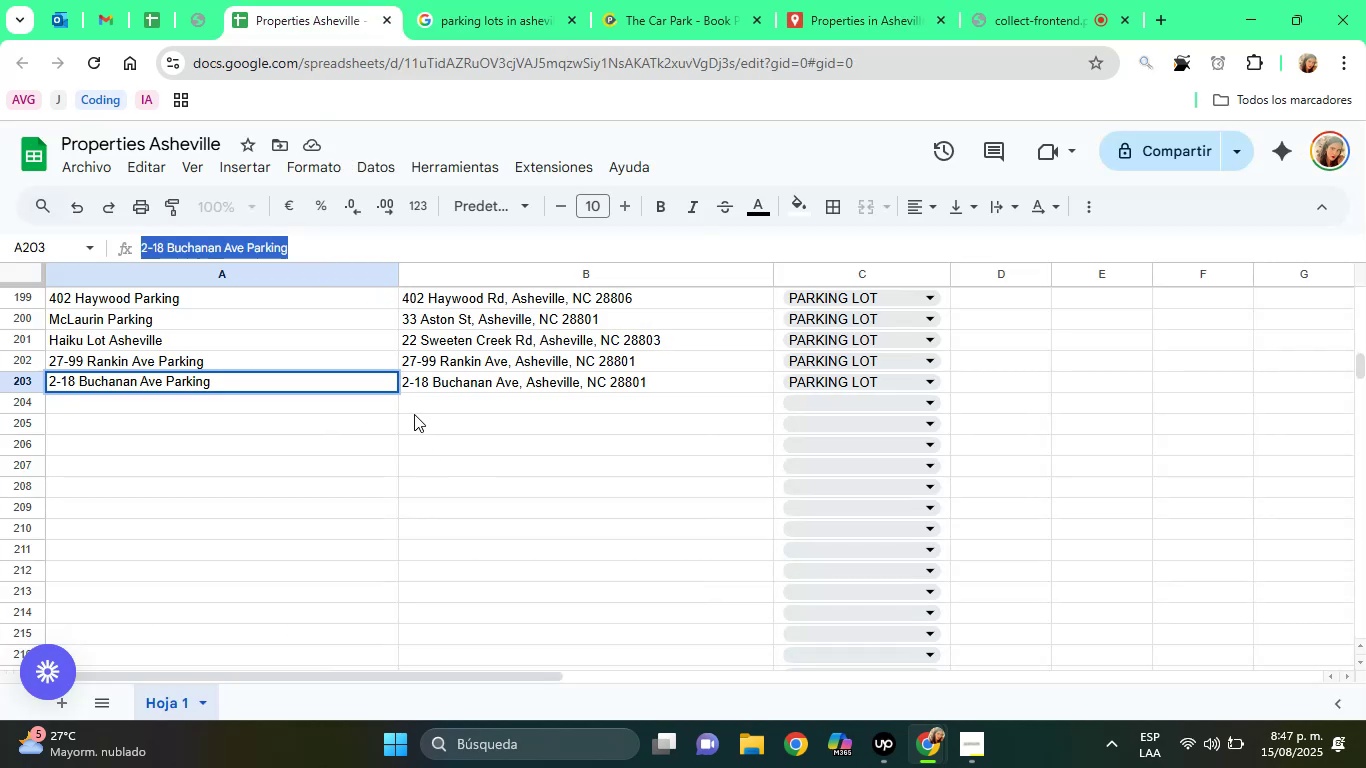 
left_click([414, 413])
 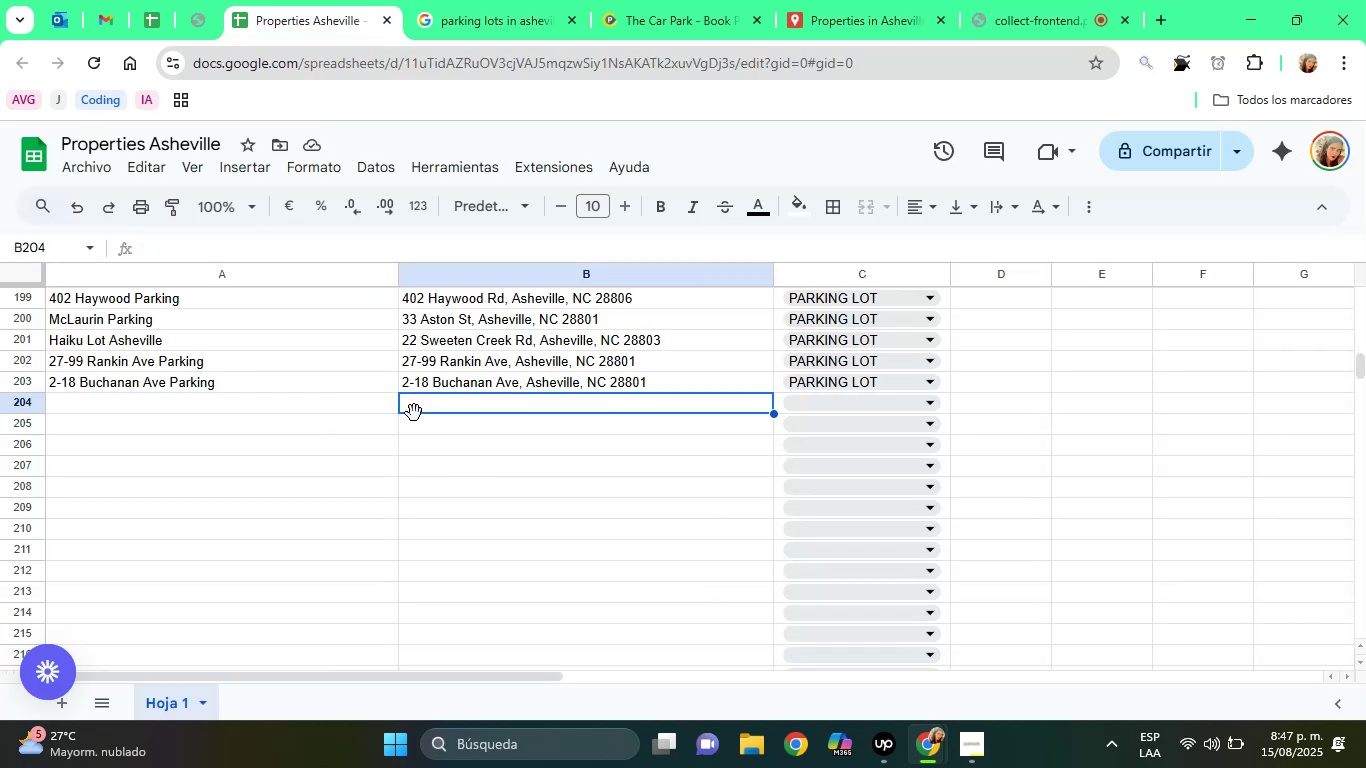 
right_click([414, 413])
 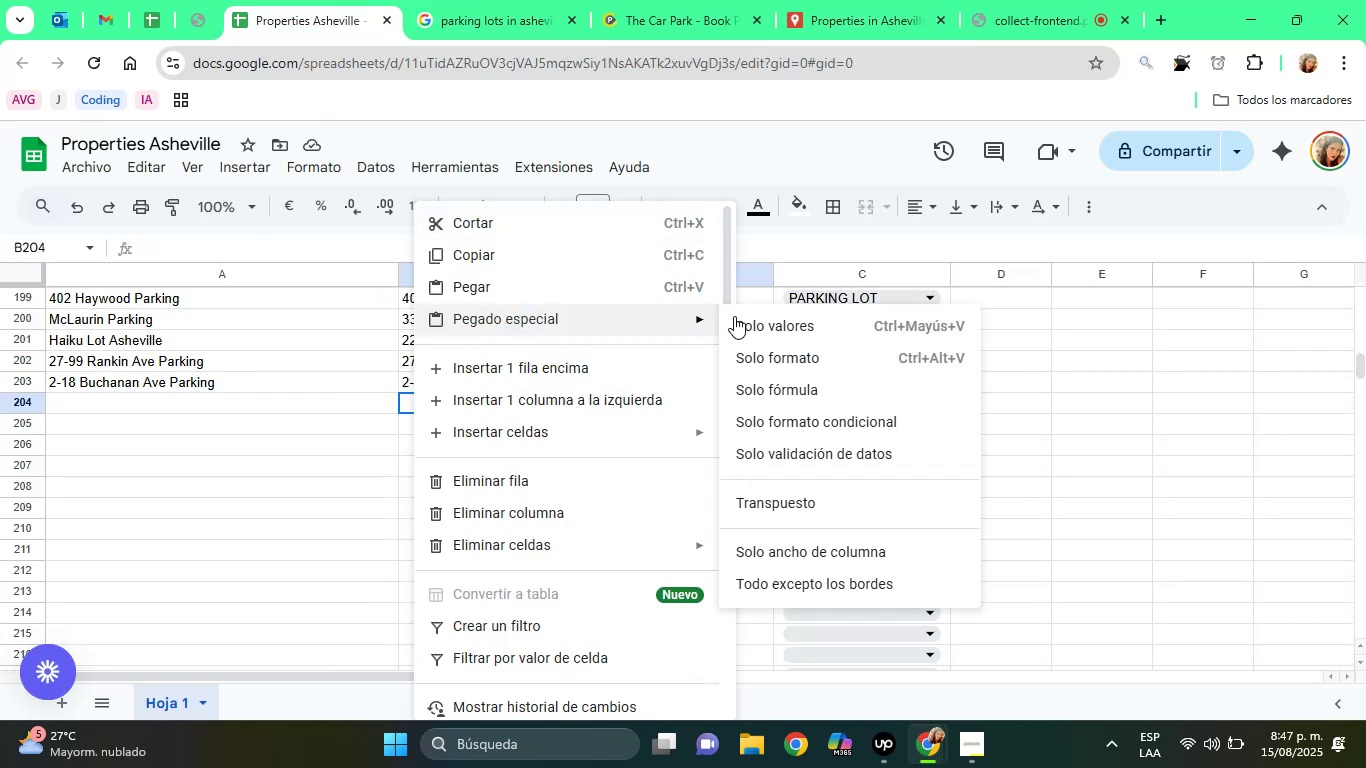 
left_click([768, 323])
 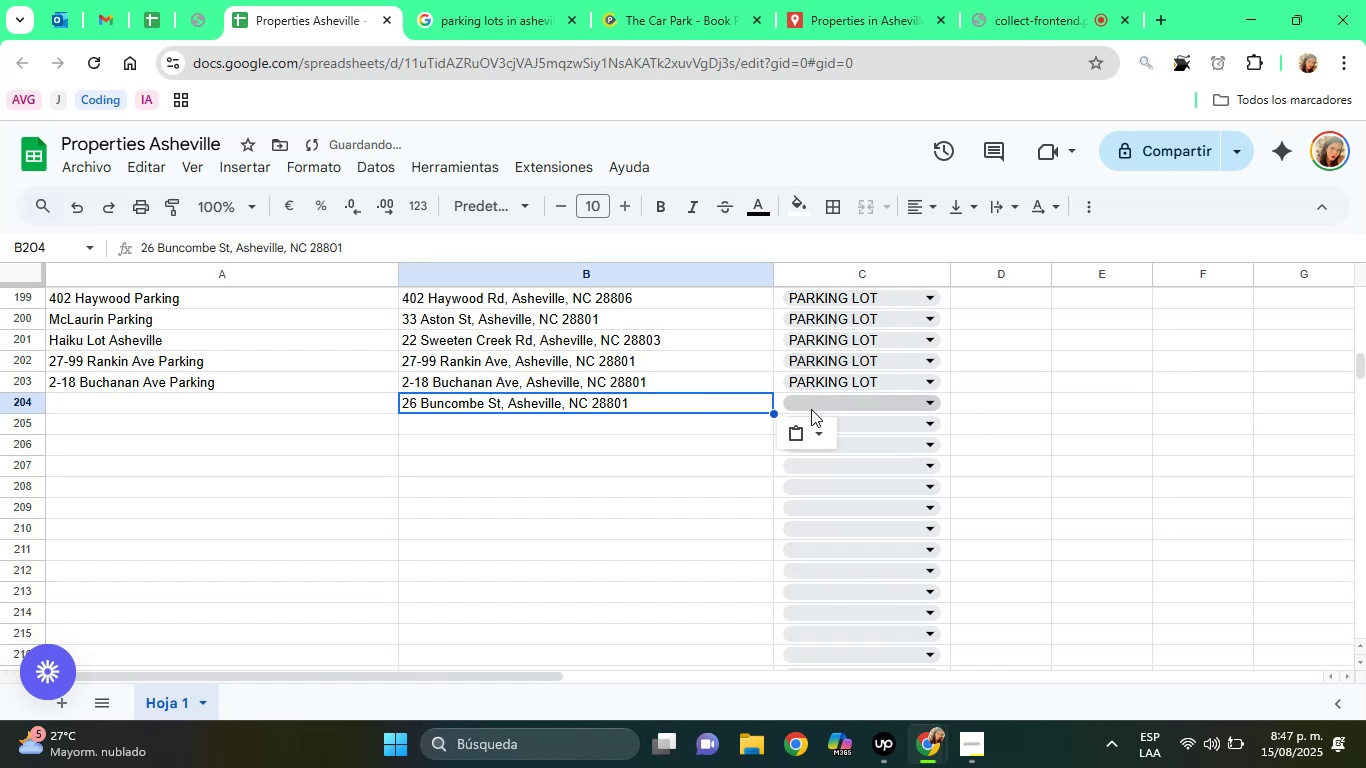 
left_click([811, 409])
 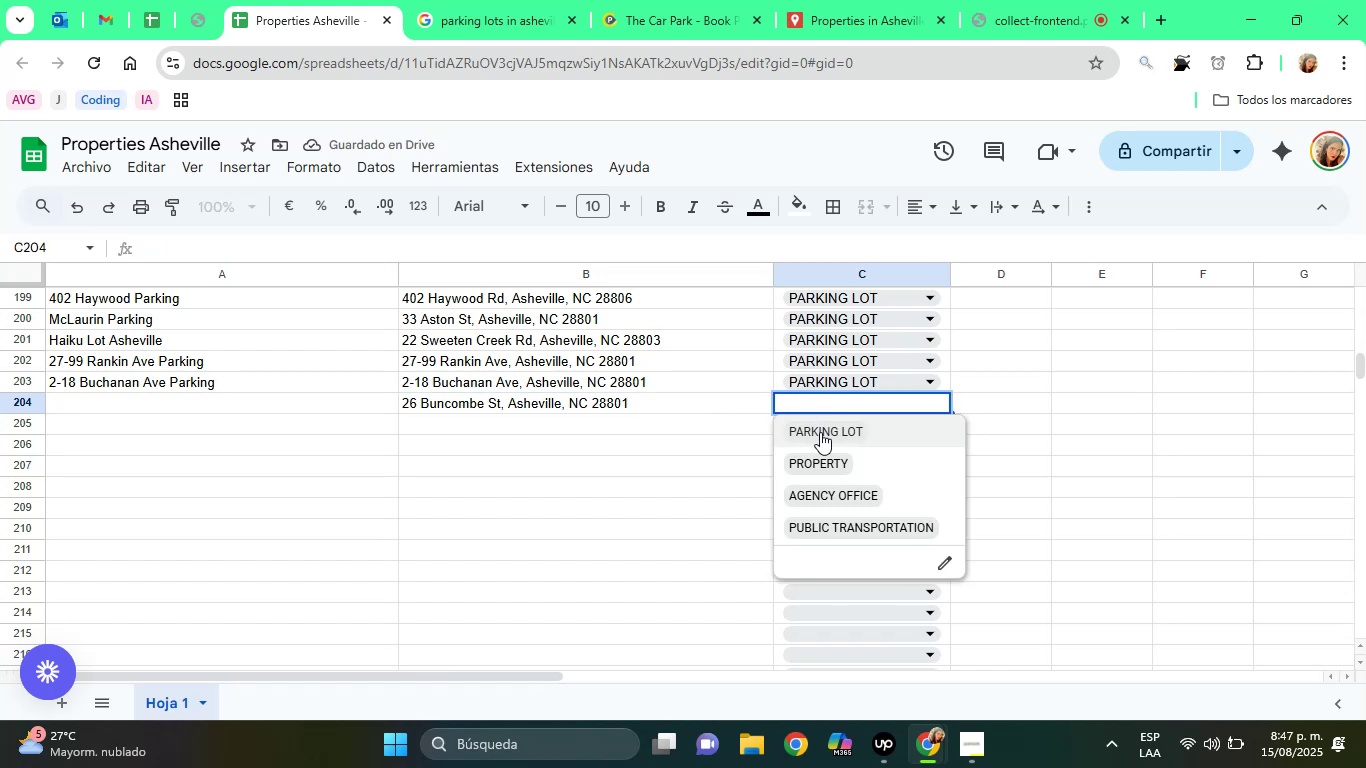 
left_click([820, 432])
 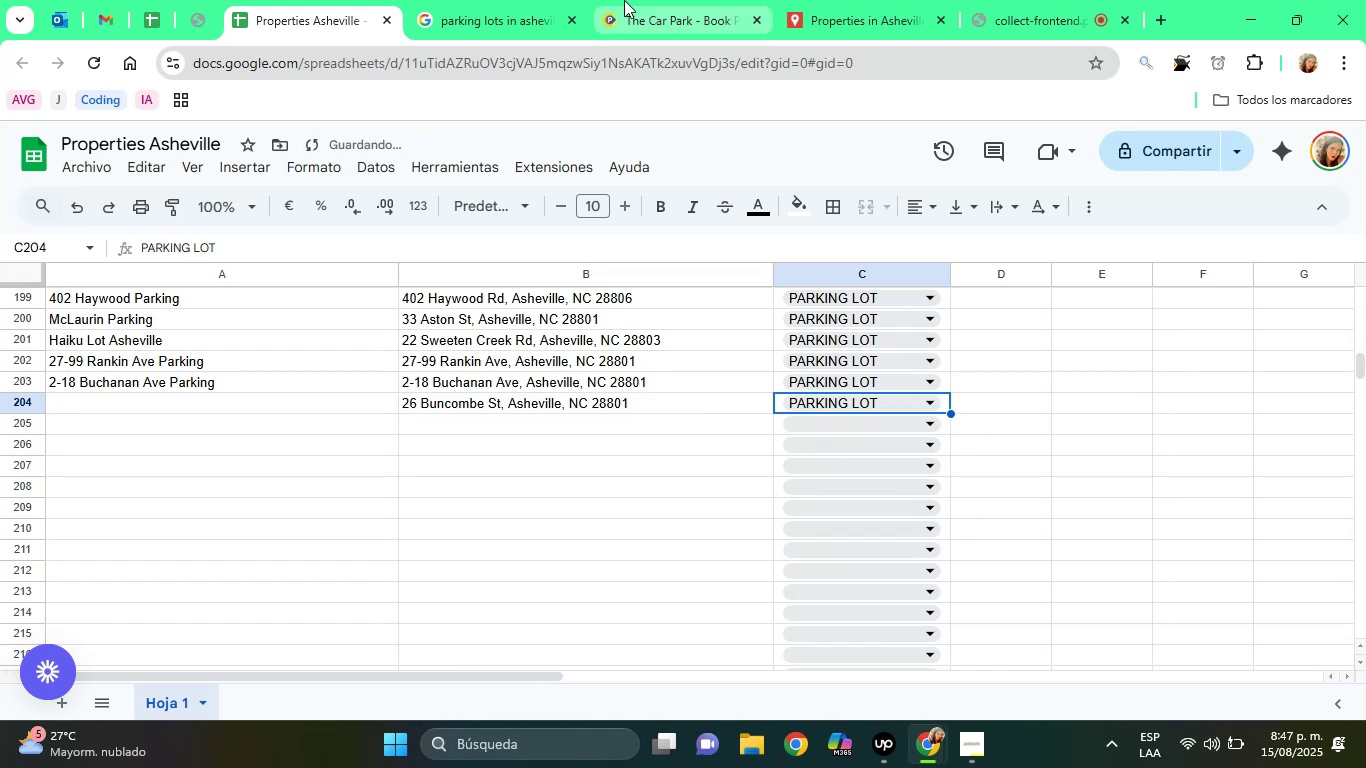 
left_click([624, 0])
 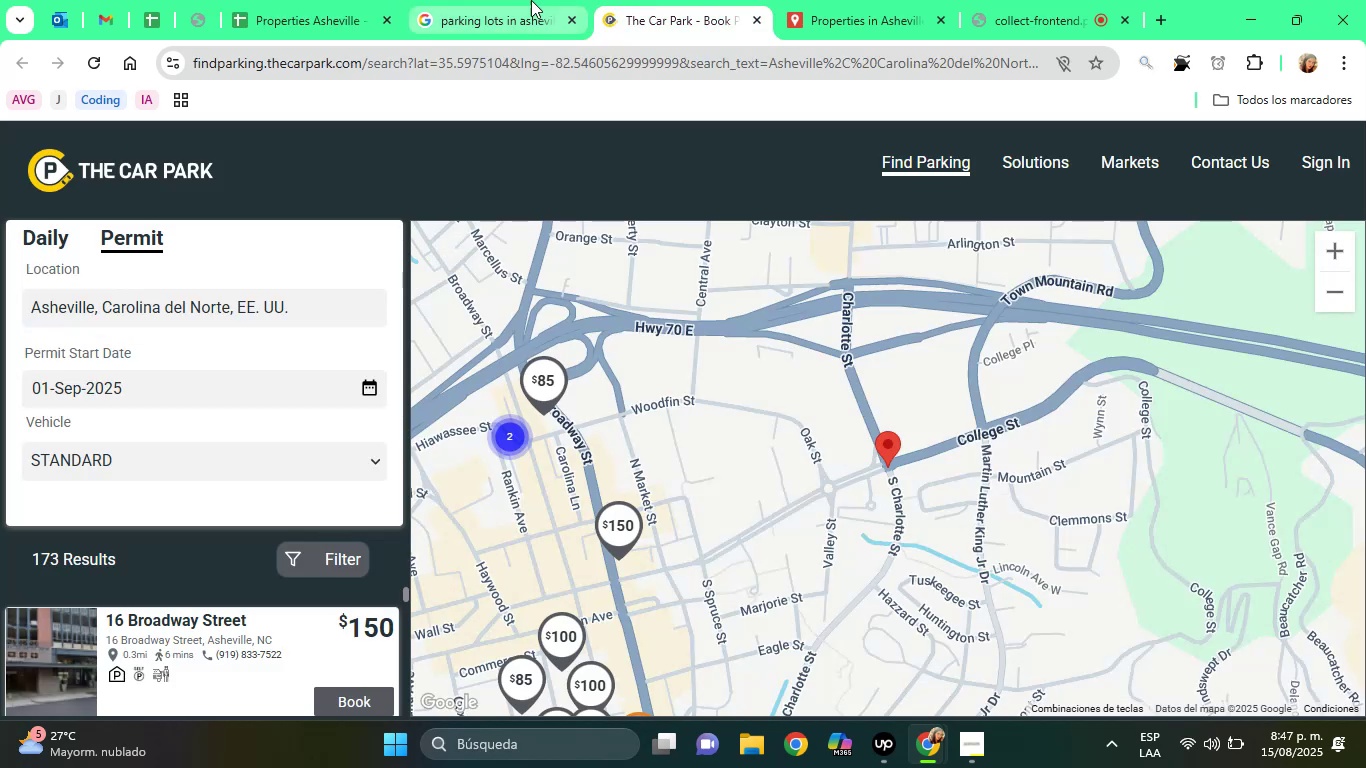 
left_click([531, 0])
 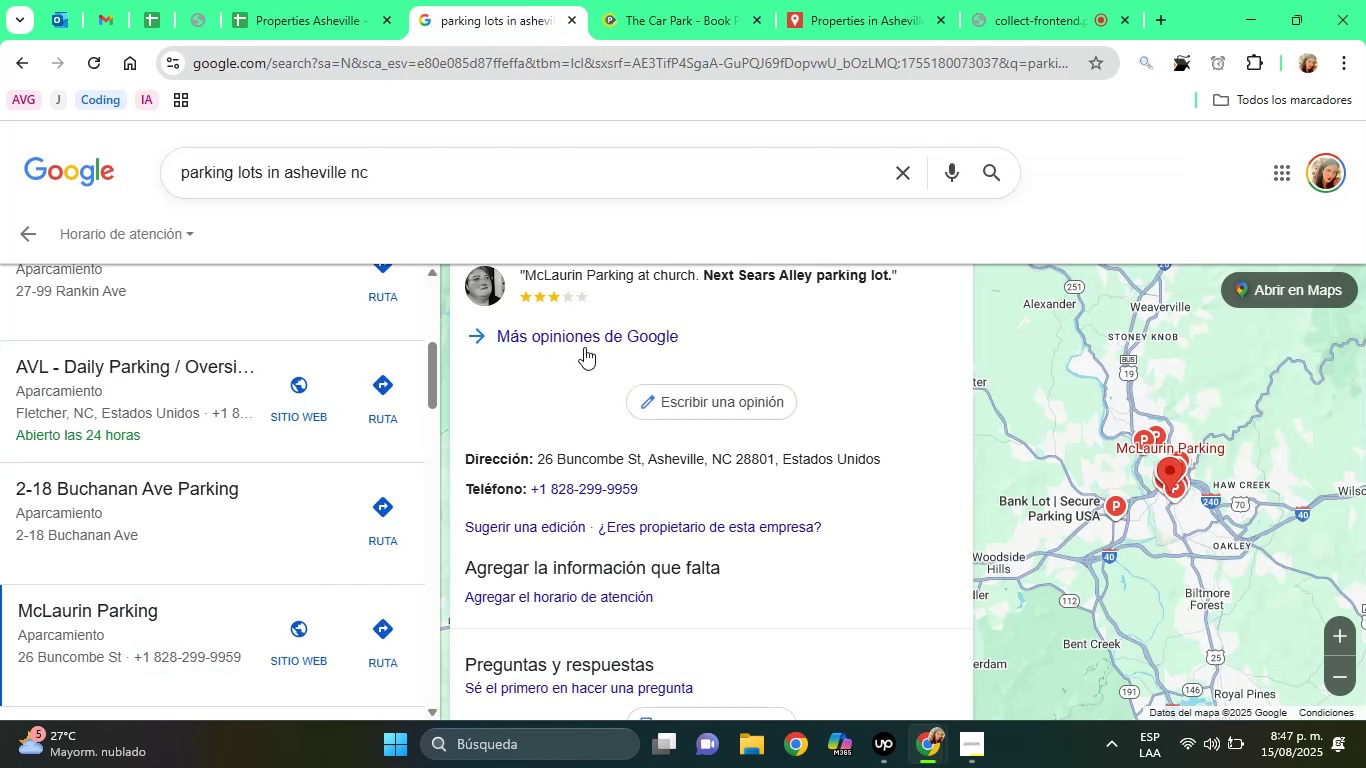 
left_click([584, 347])
 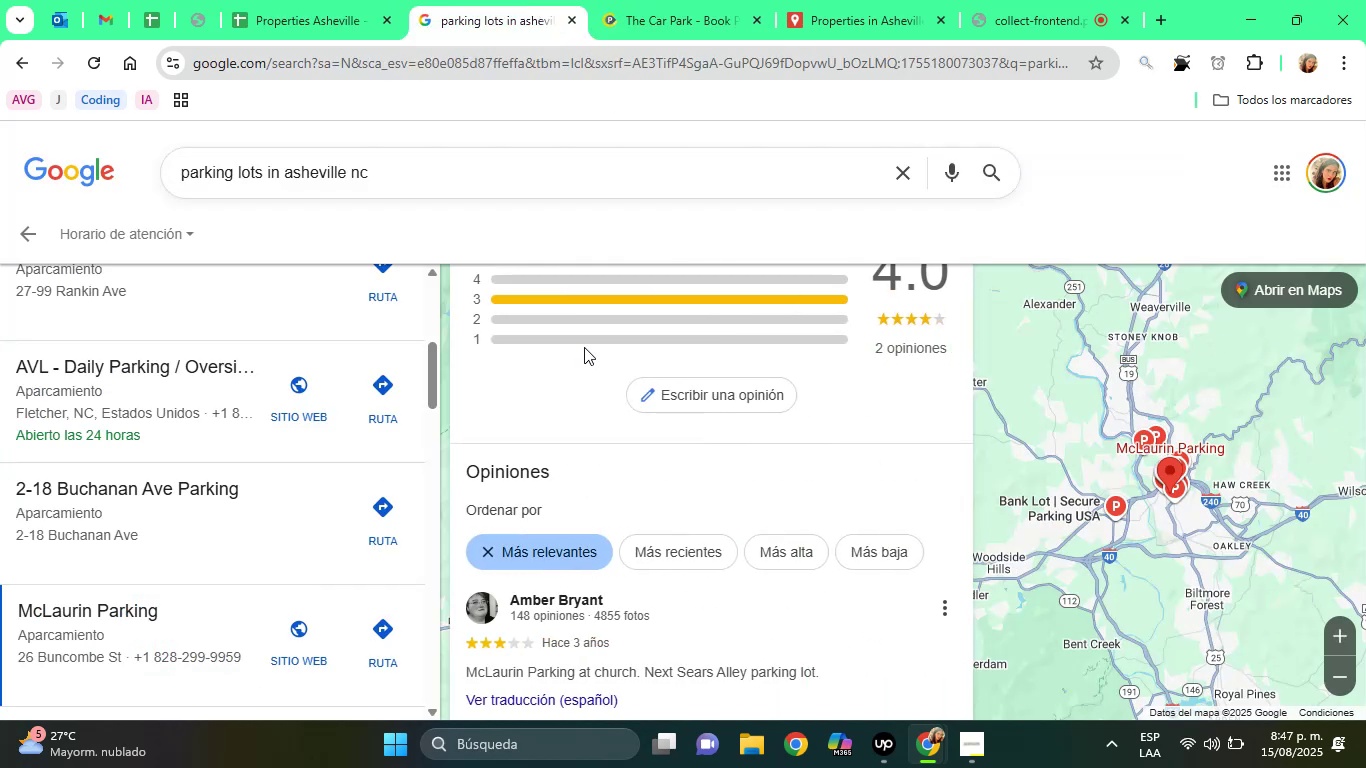 
hold_key(key=ArrowUp, duration=0.91)
 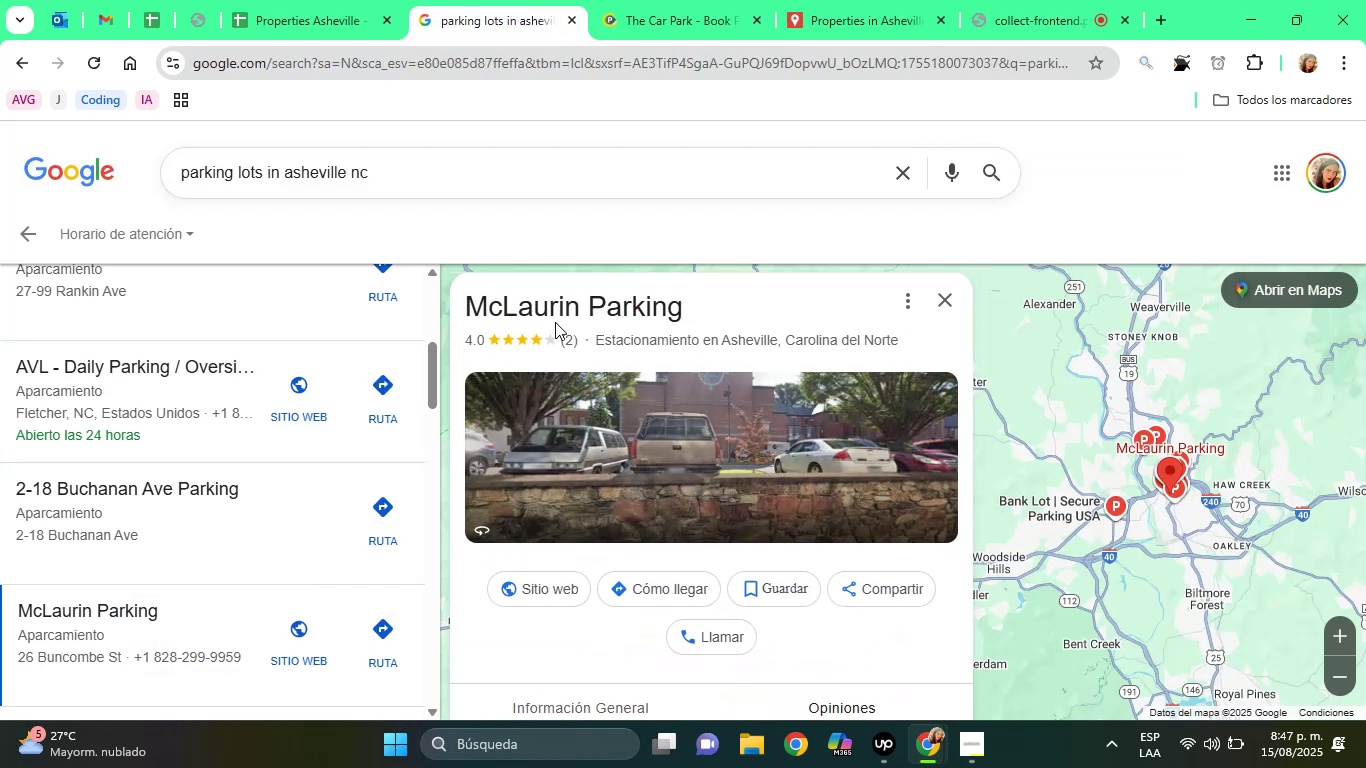 
double_click([555, 322])
 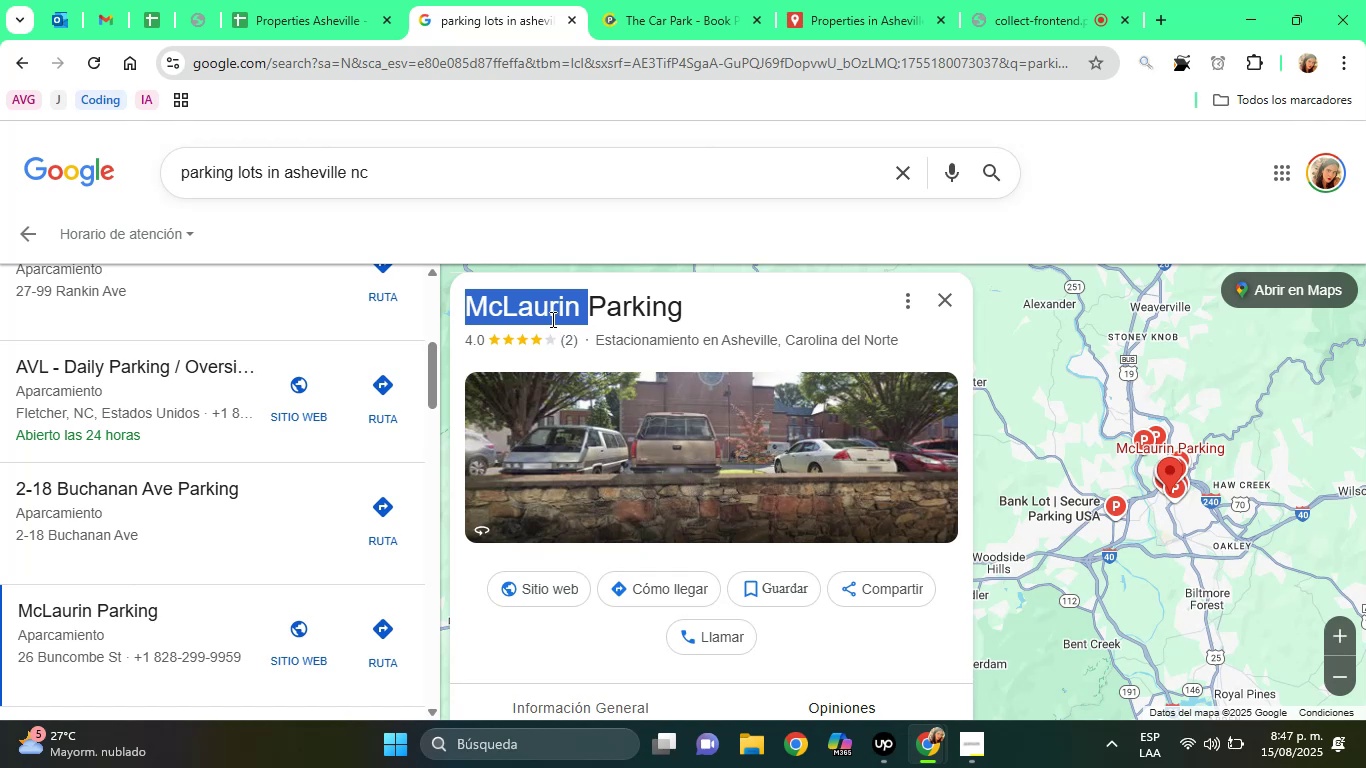 
double_click([551, 319])
 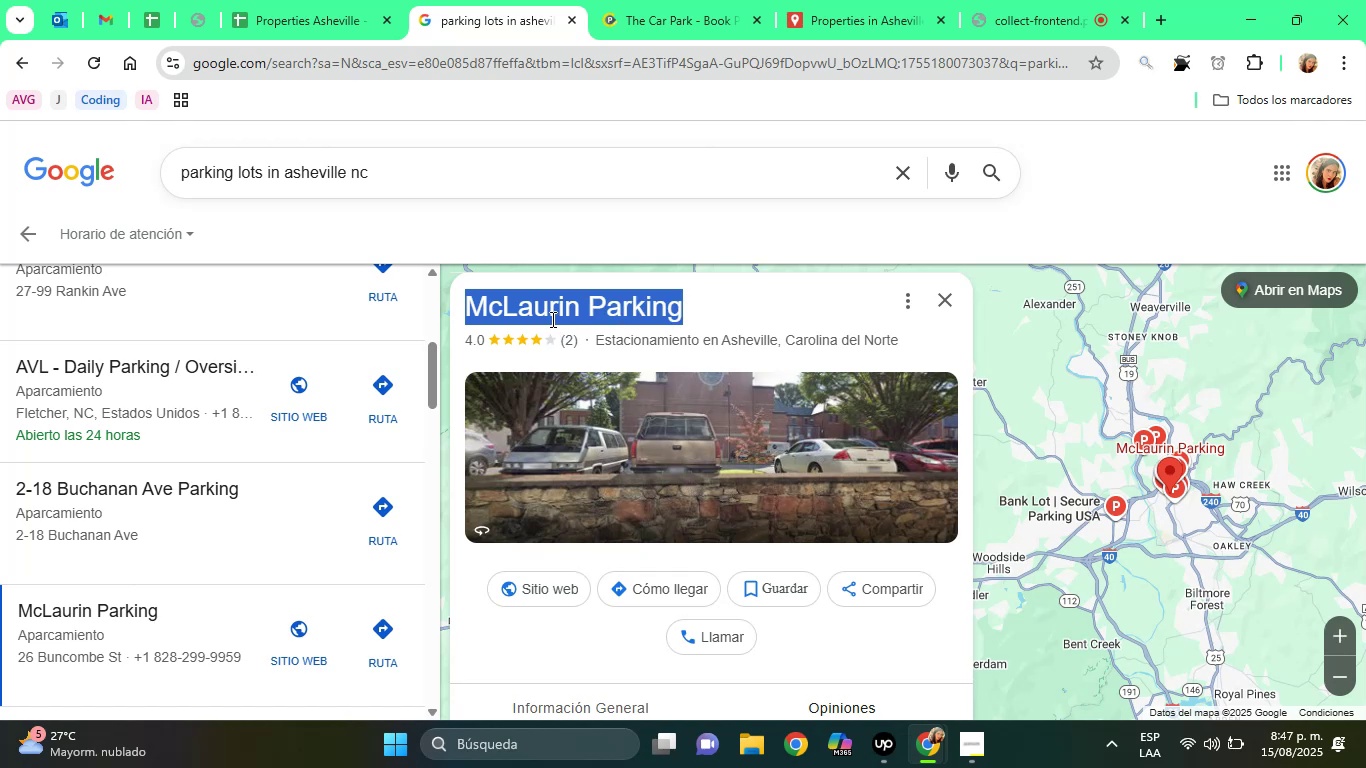 
triple_click([551, 319])
 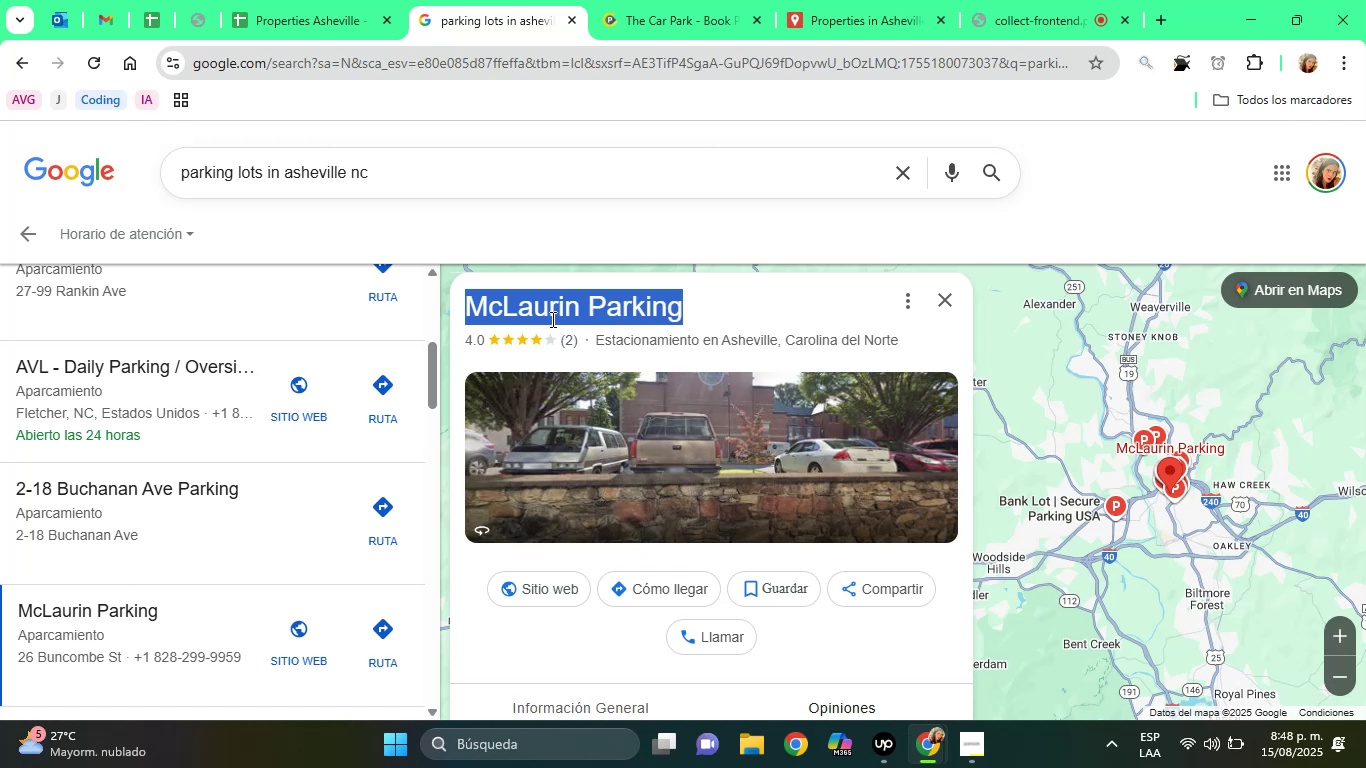 
right_click([551, 319])
 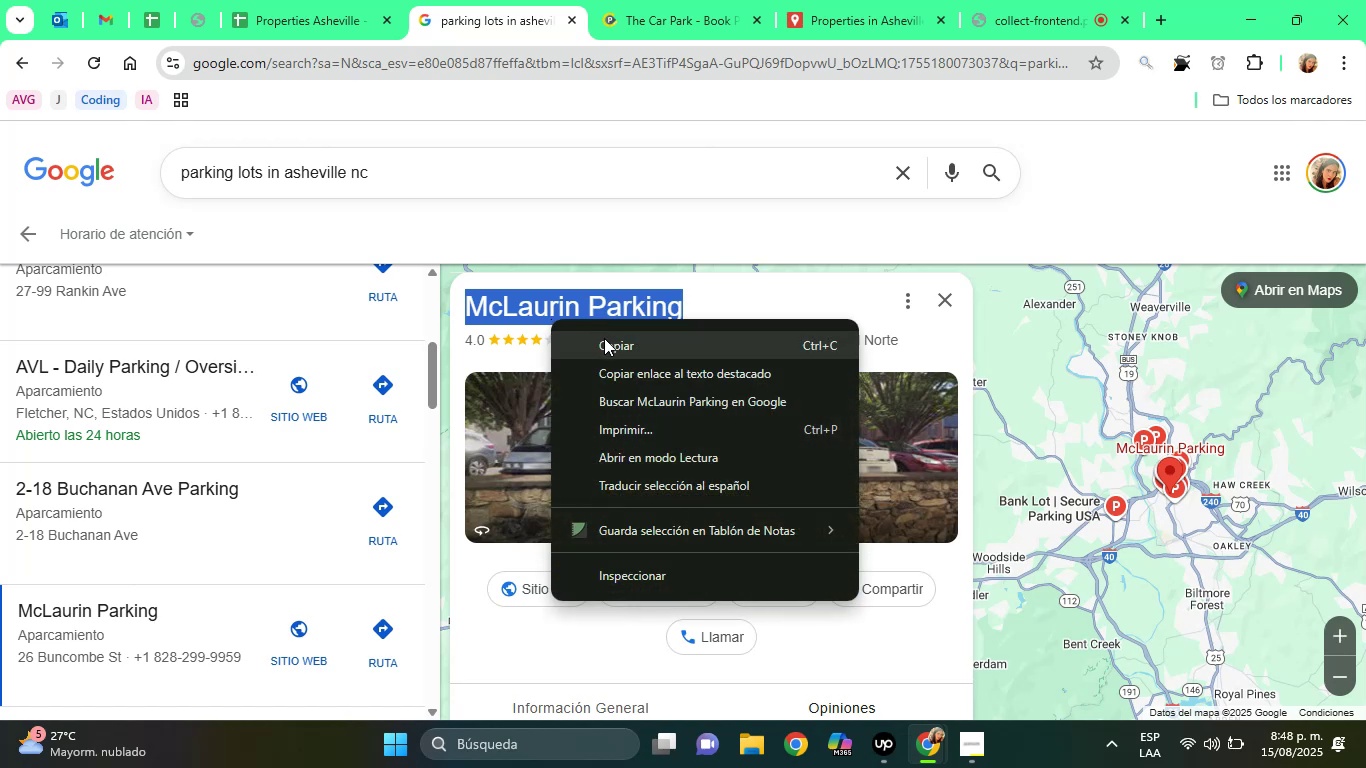 
left_click([605, 339])
 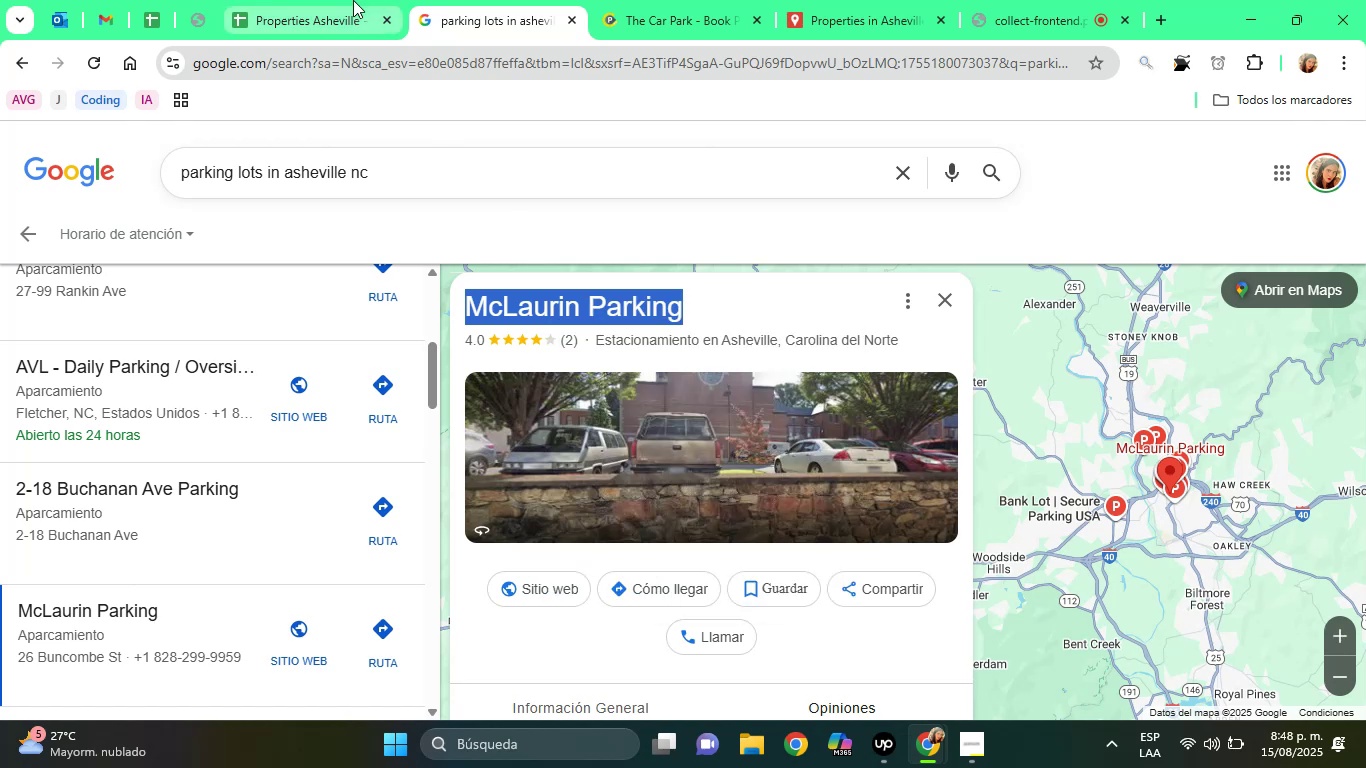 
left_click([353, 0])
 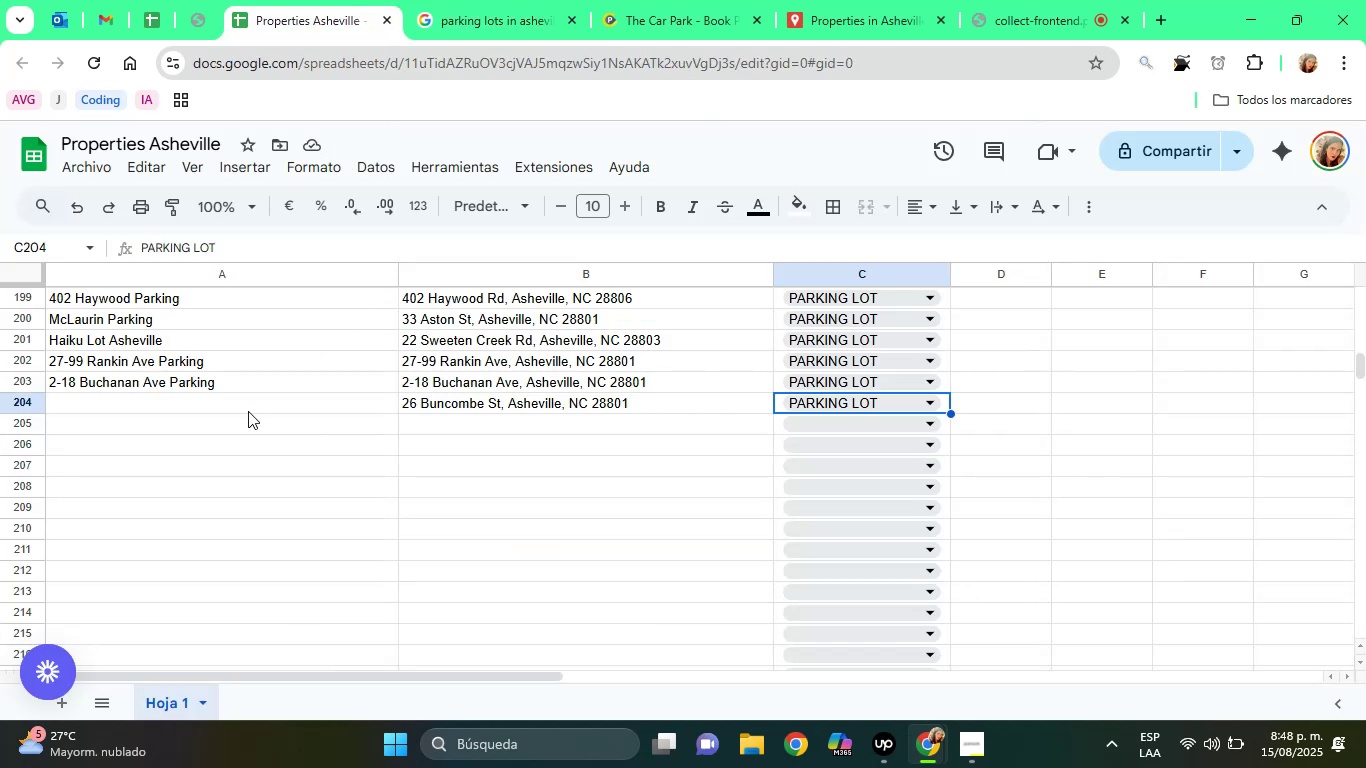 
left_click([248, 411])
 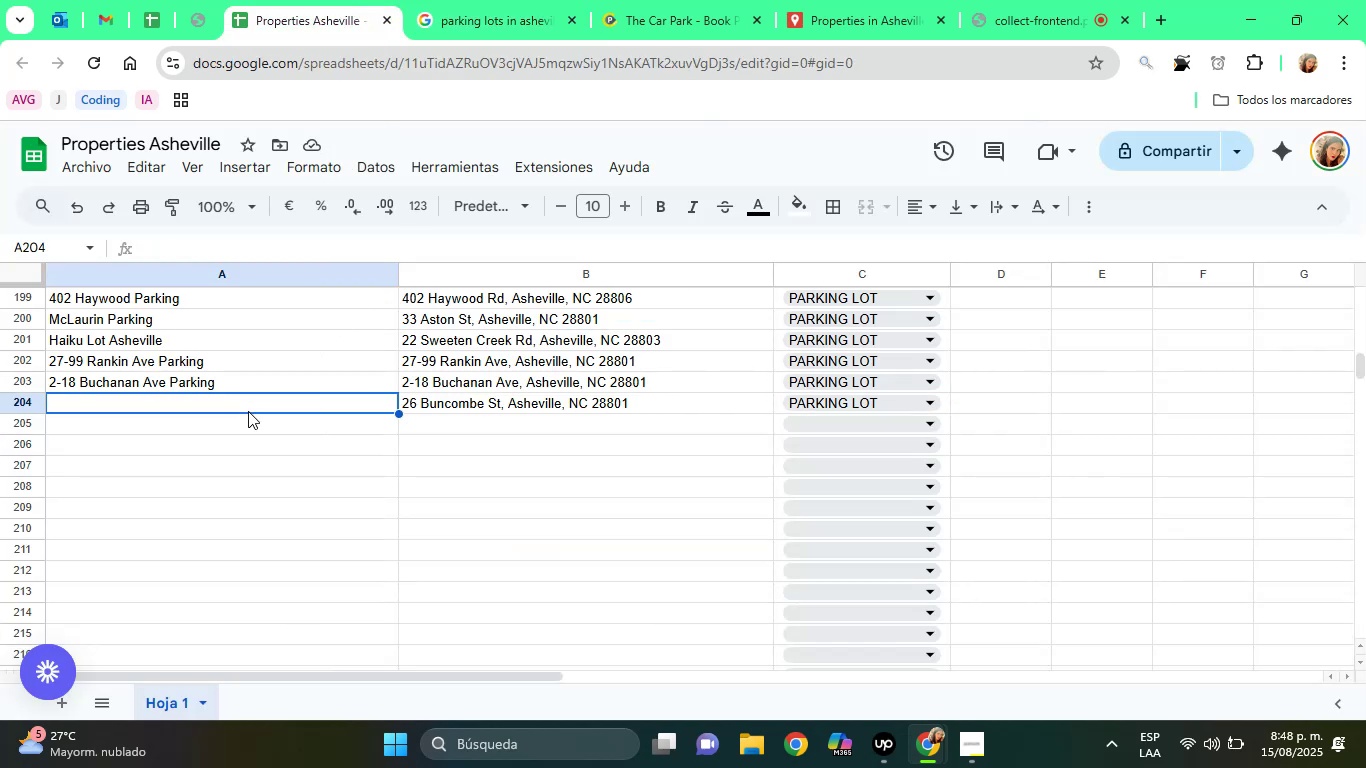 
key(Control+V)
 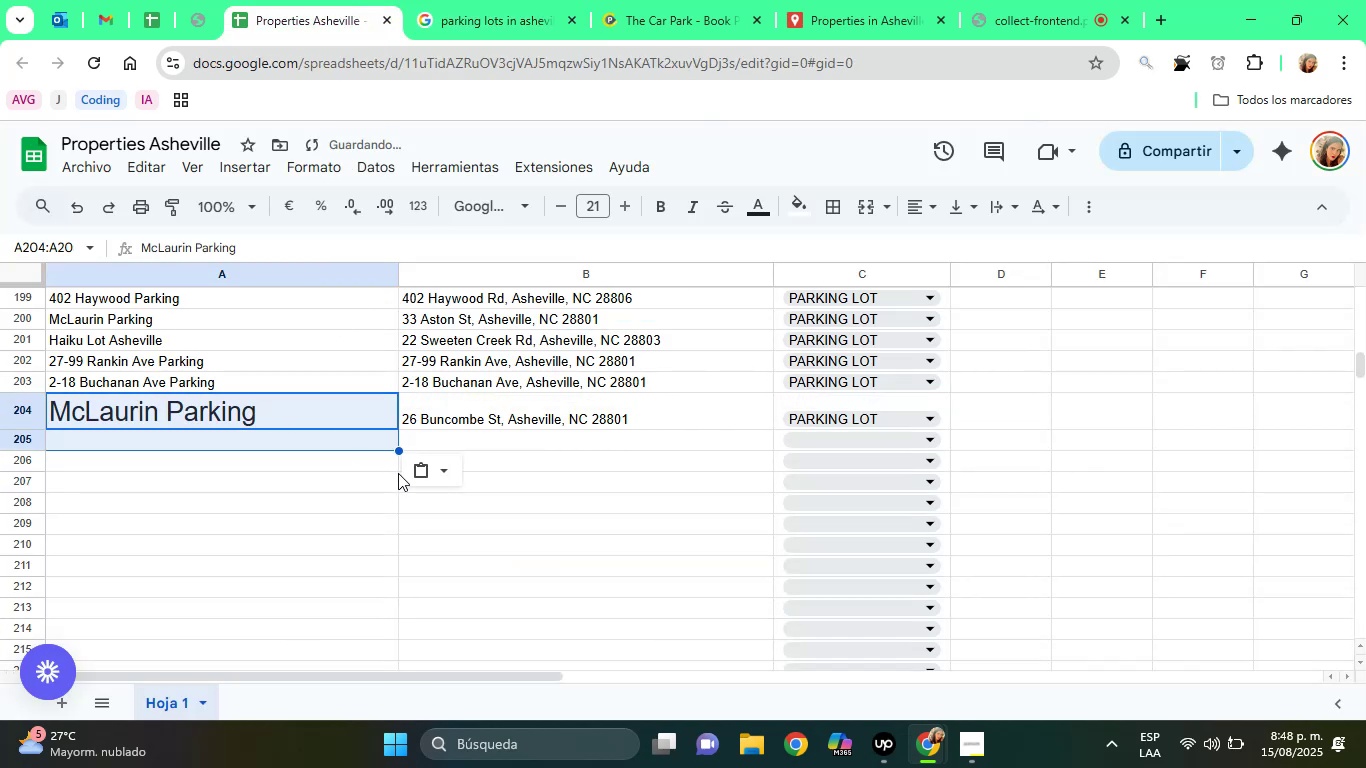 
left_click([410, 474])
 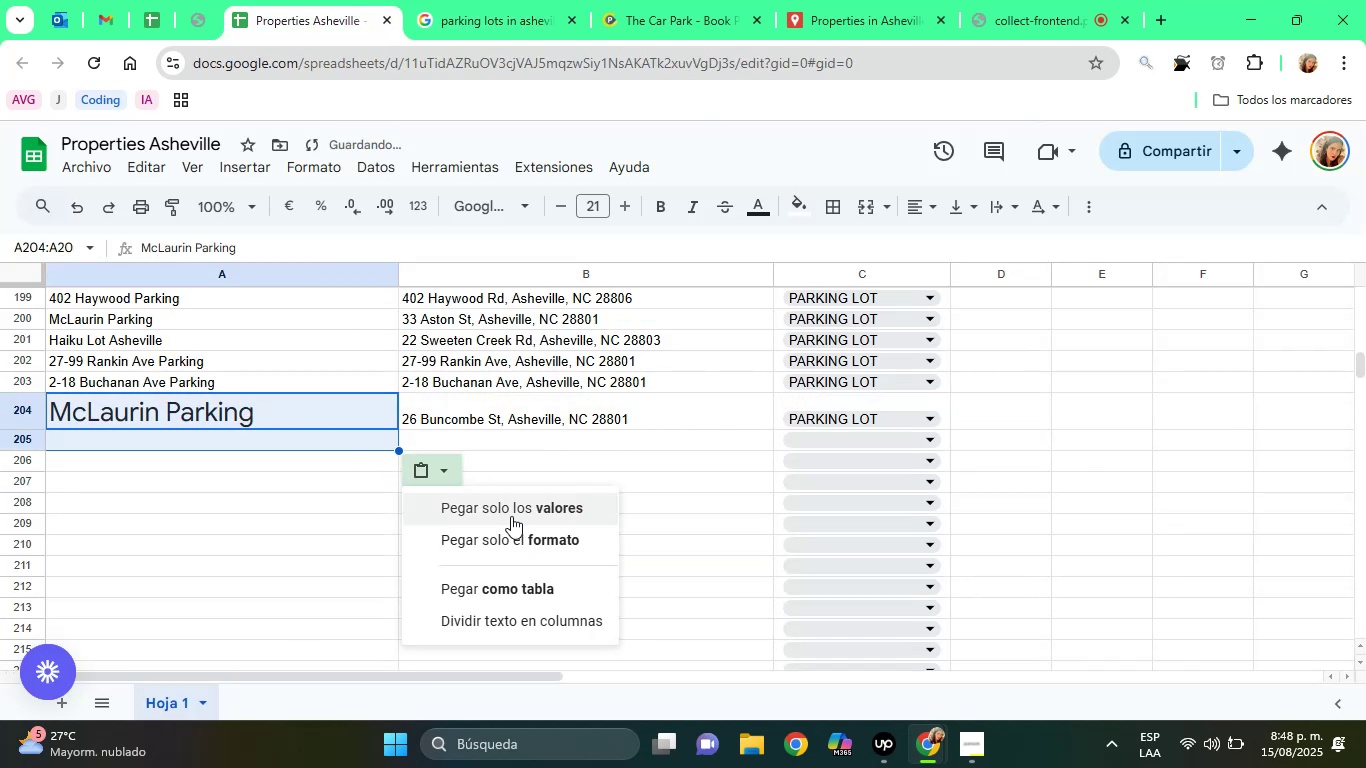 
left_click([511, 516])
 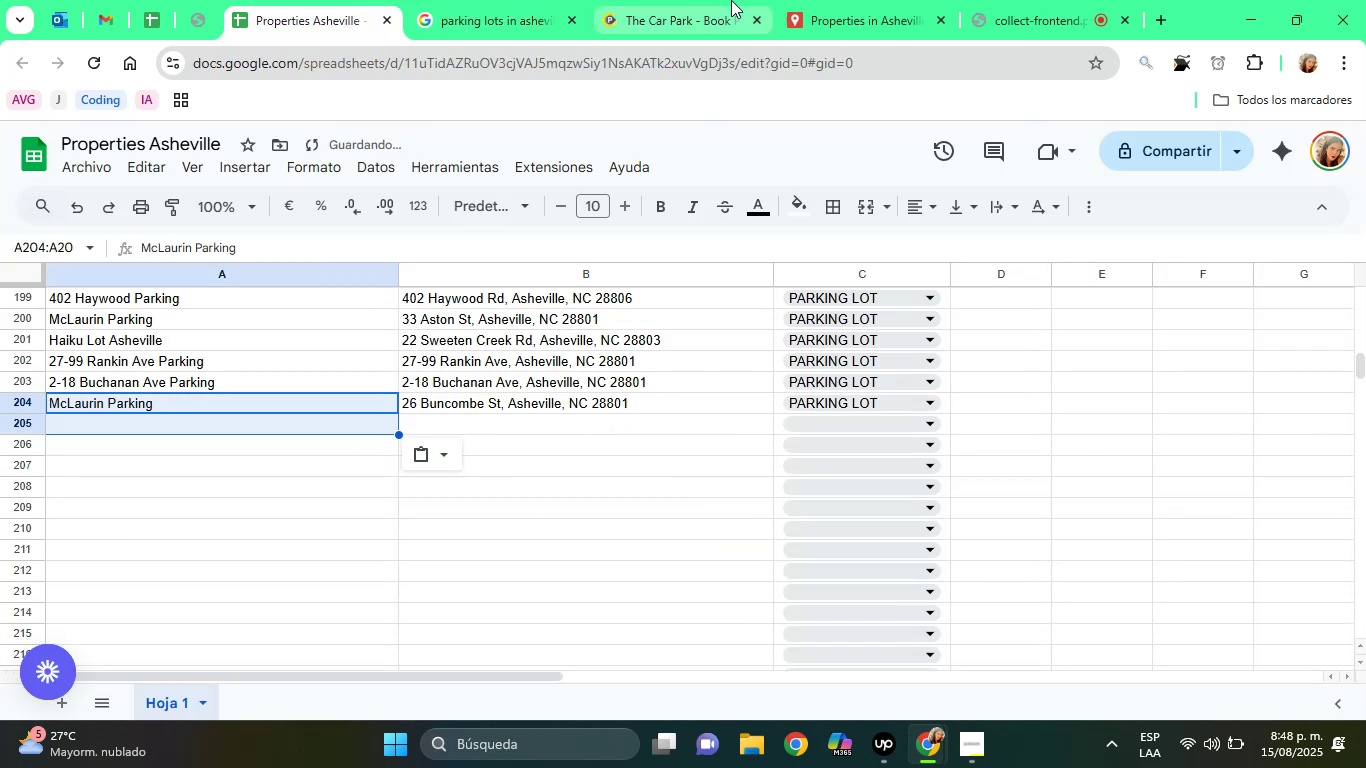 
left_click([731, 0])
 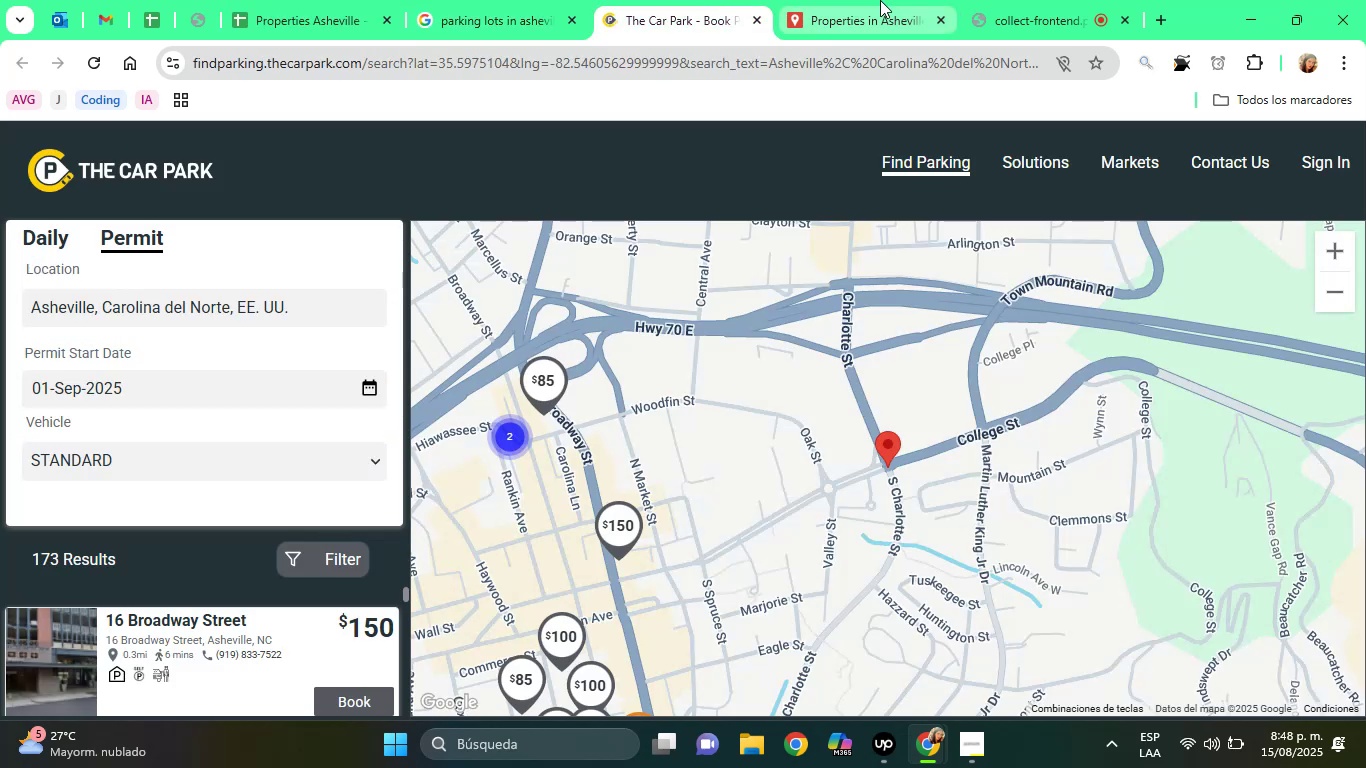 
left_click([880, 0])
 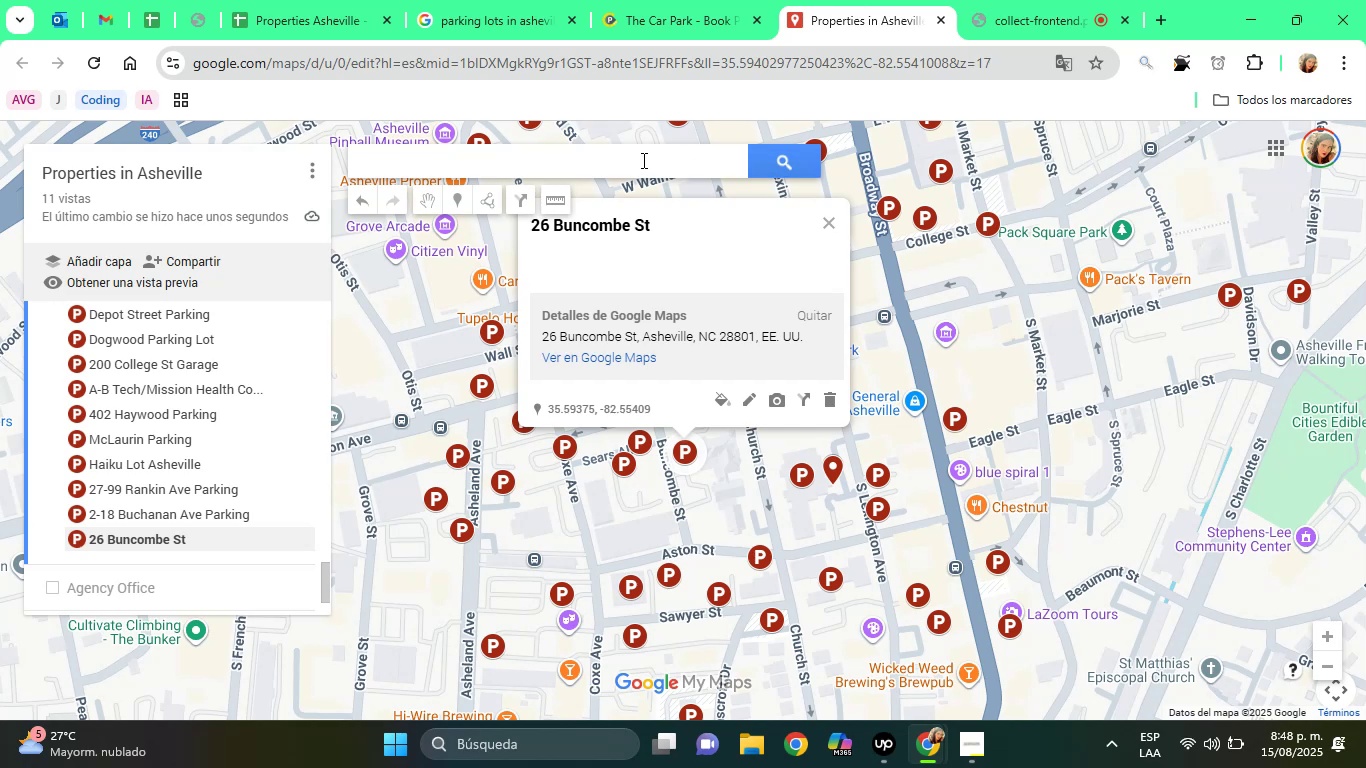 
right_click([641, 160])
 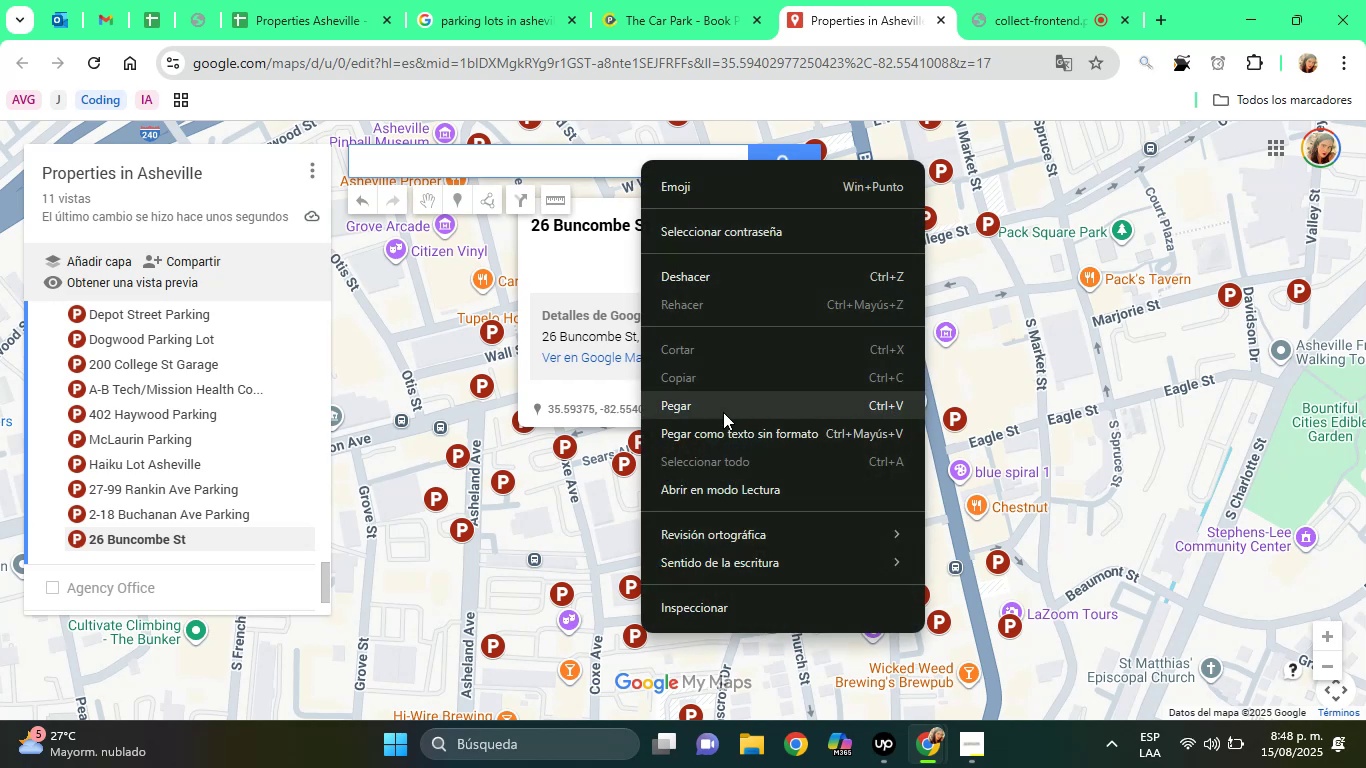 
left_click([723, 412])
 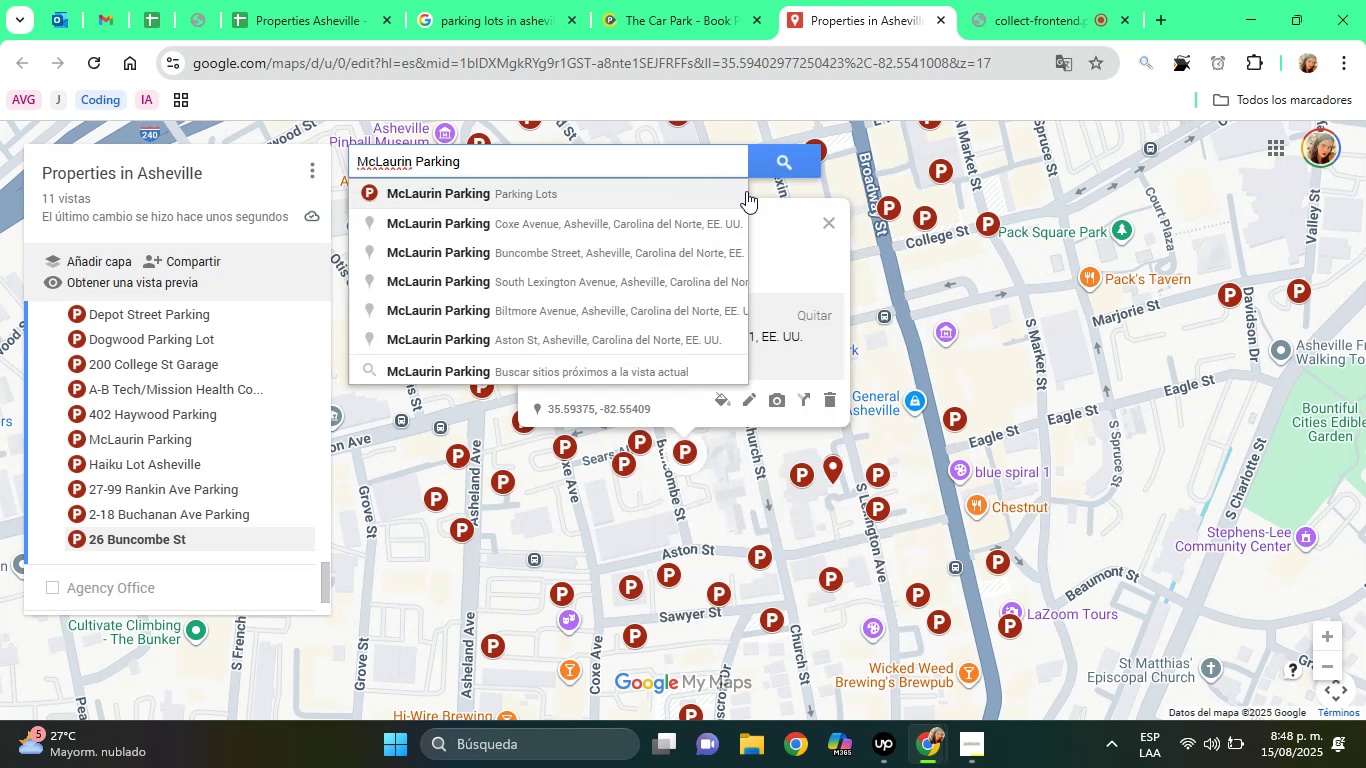 
double_click([667, 167])
 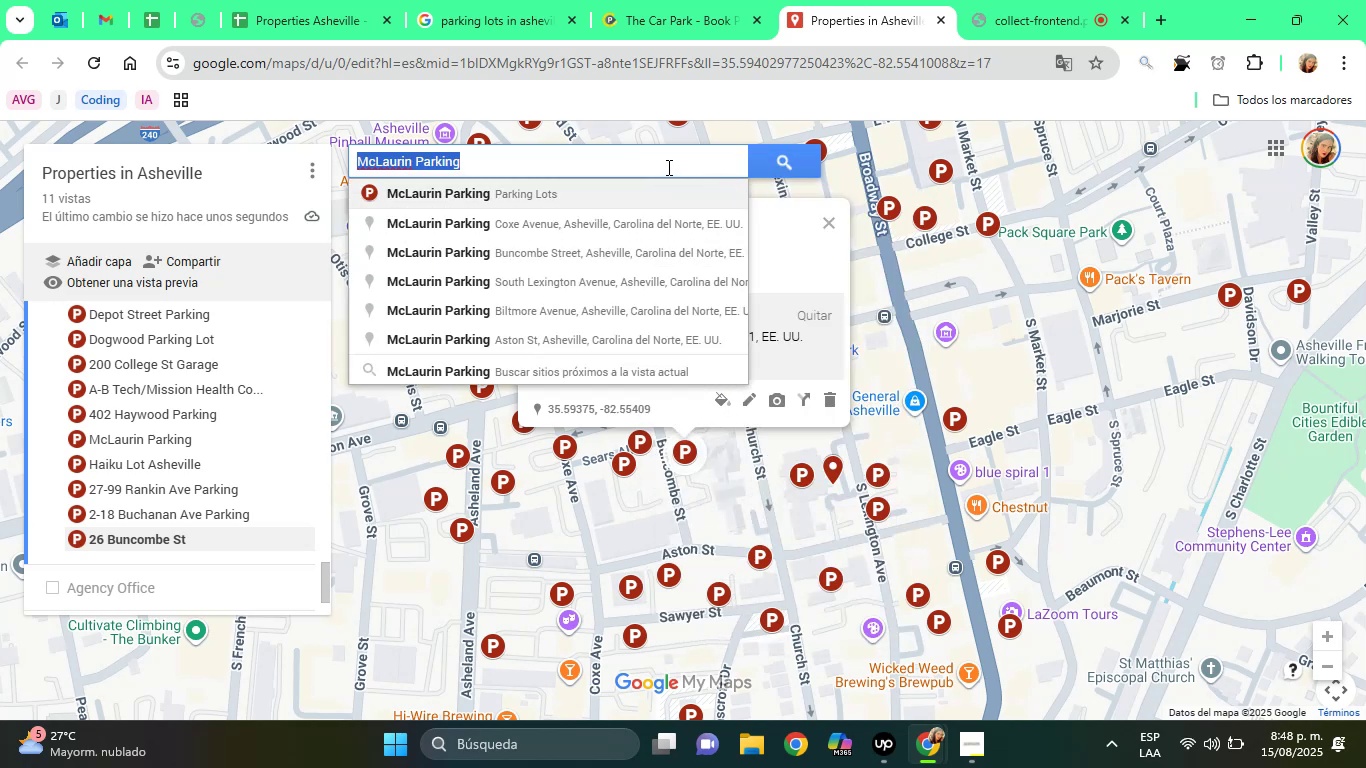 
triple_click([667, 167])
 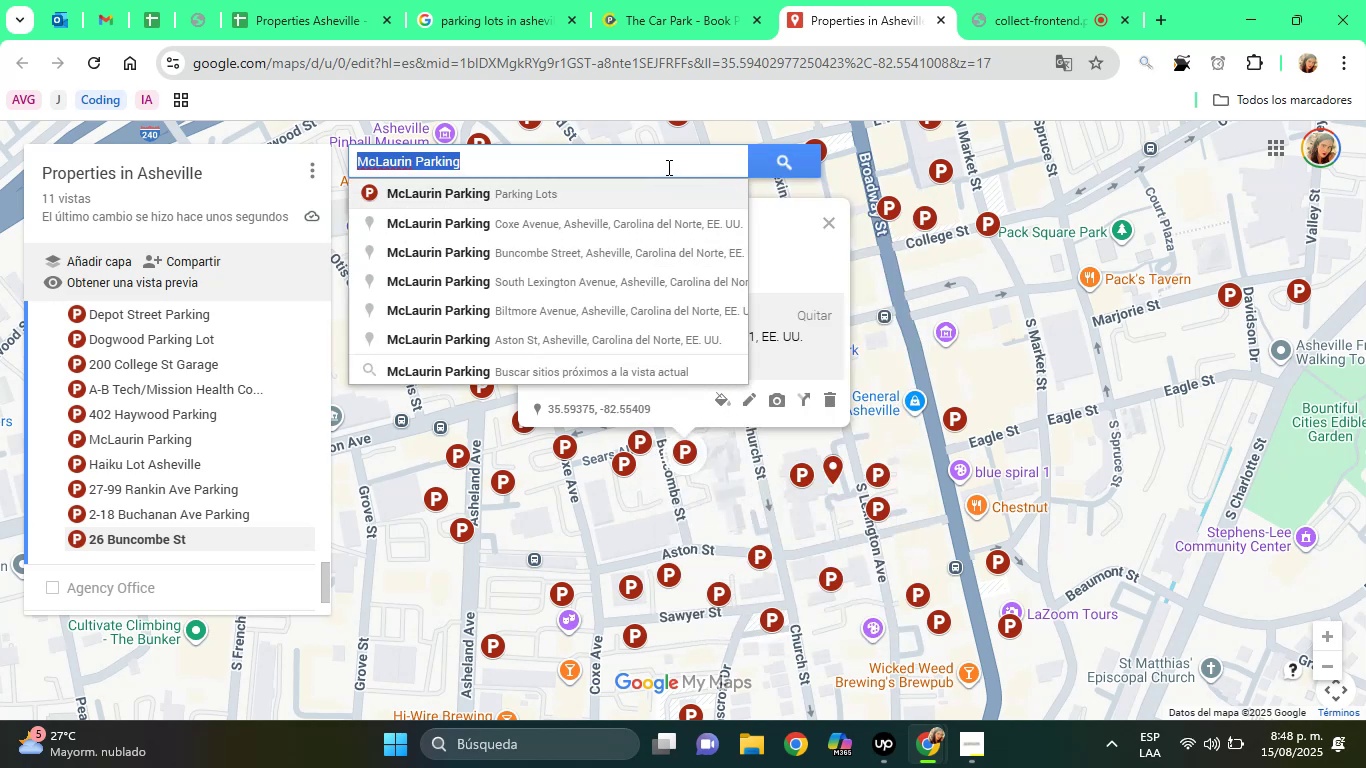 
key(Slash)
 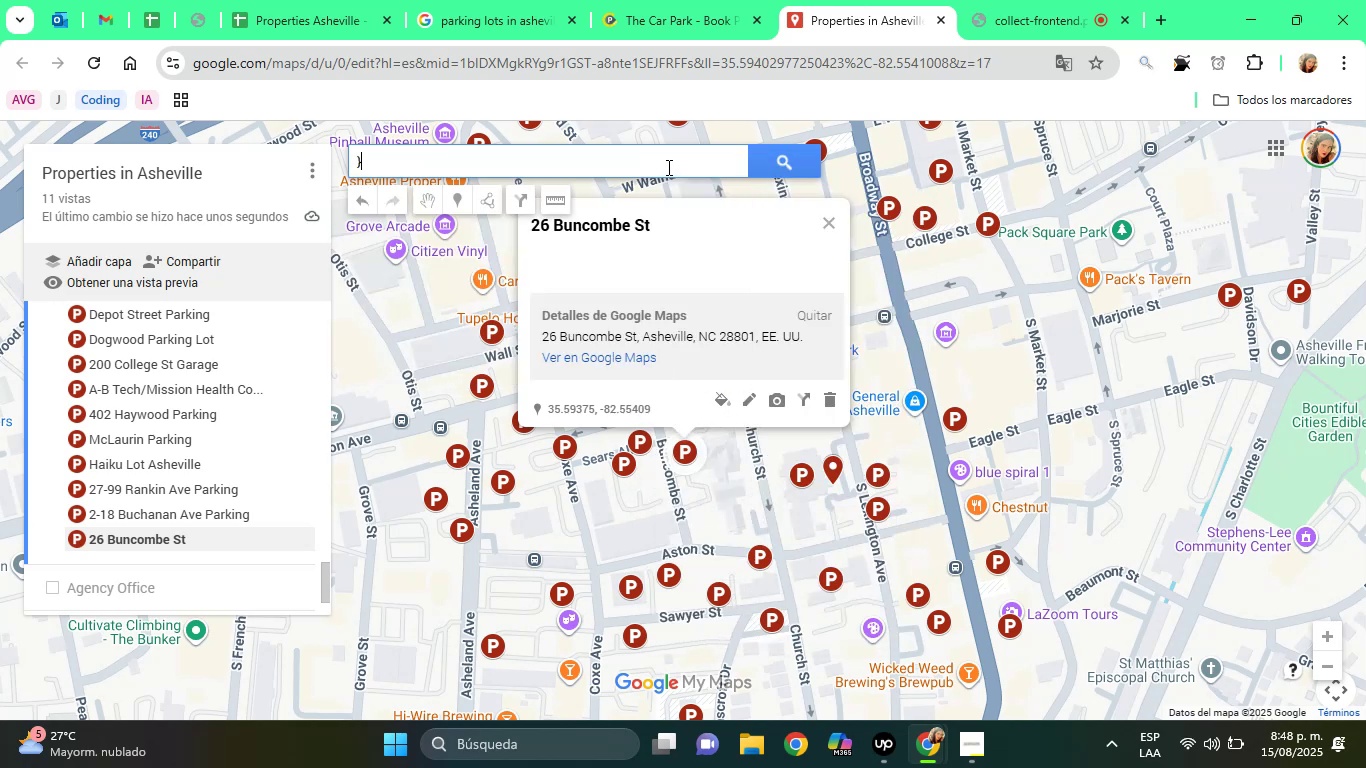 
key(Backspace)
 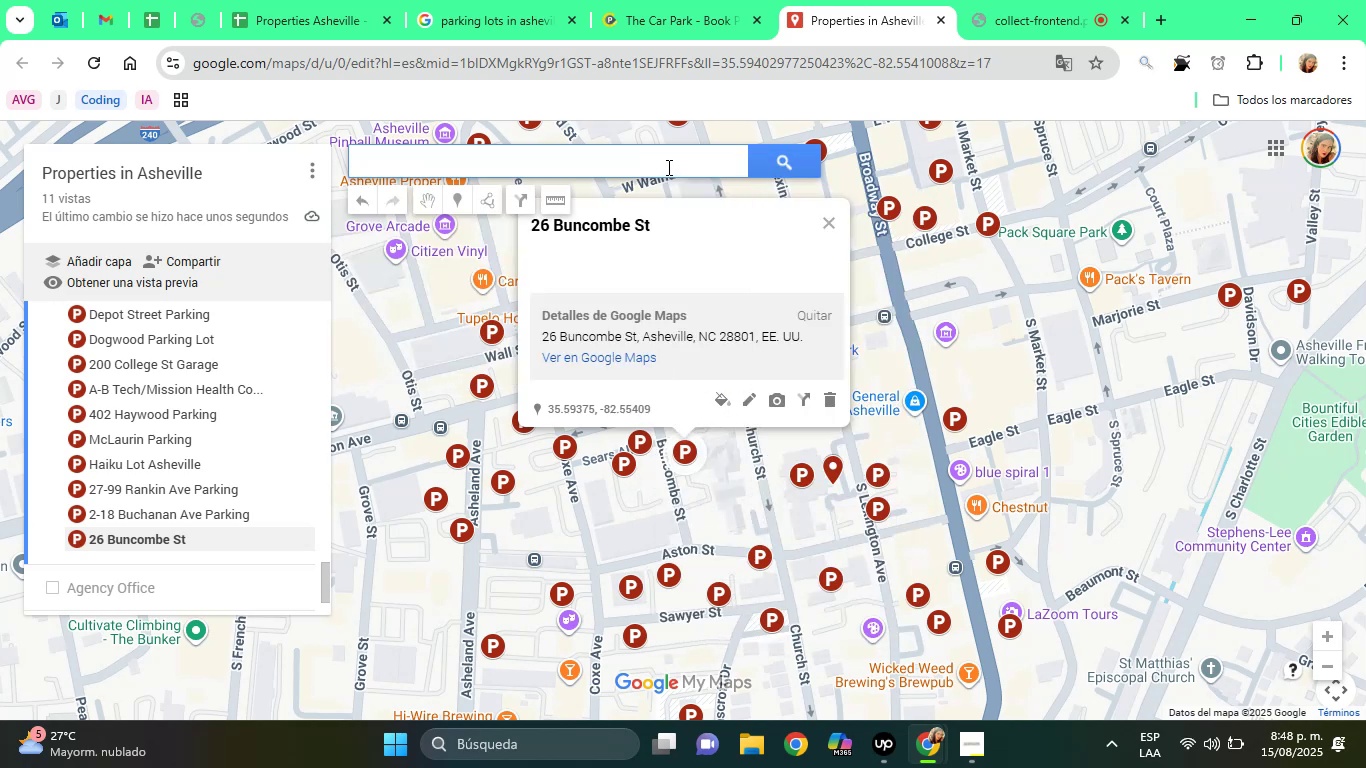 
key(Backspace)
 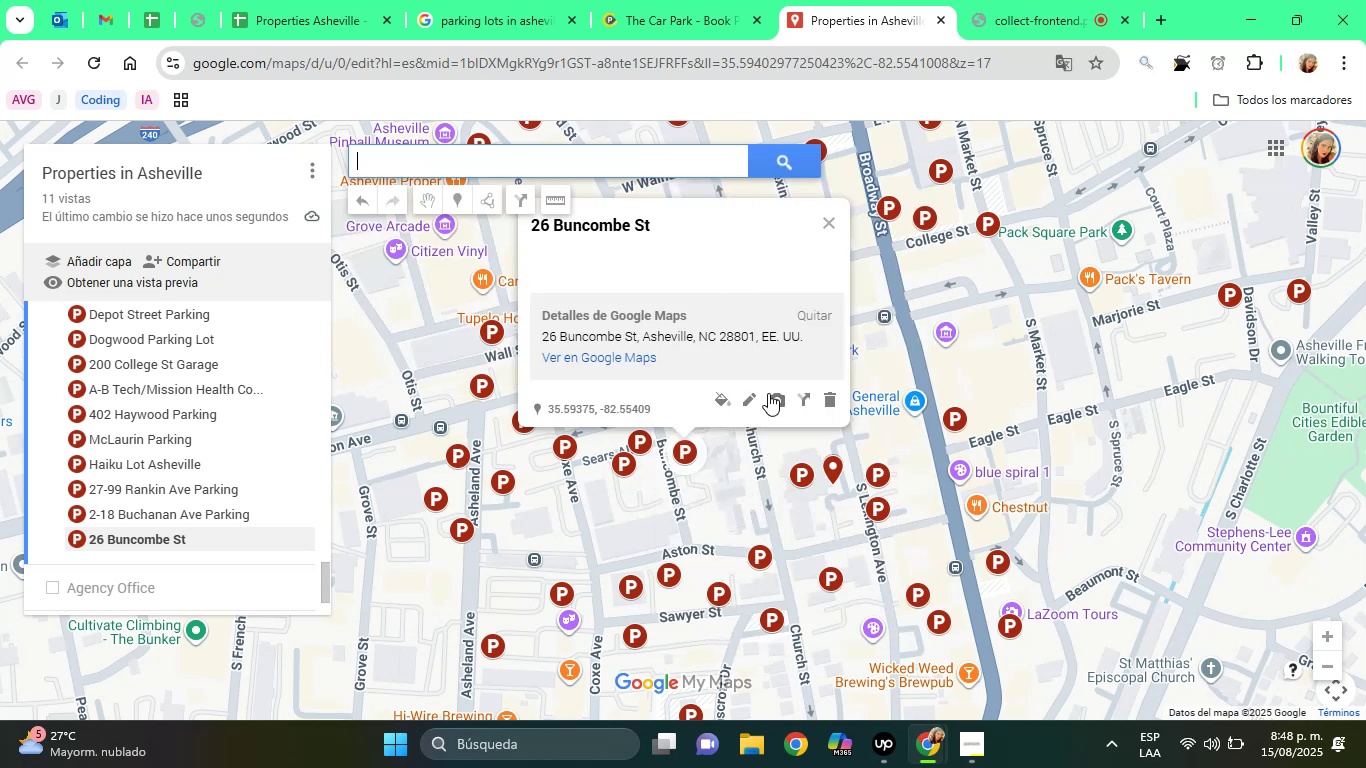 
left_click([760, 397])
 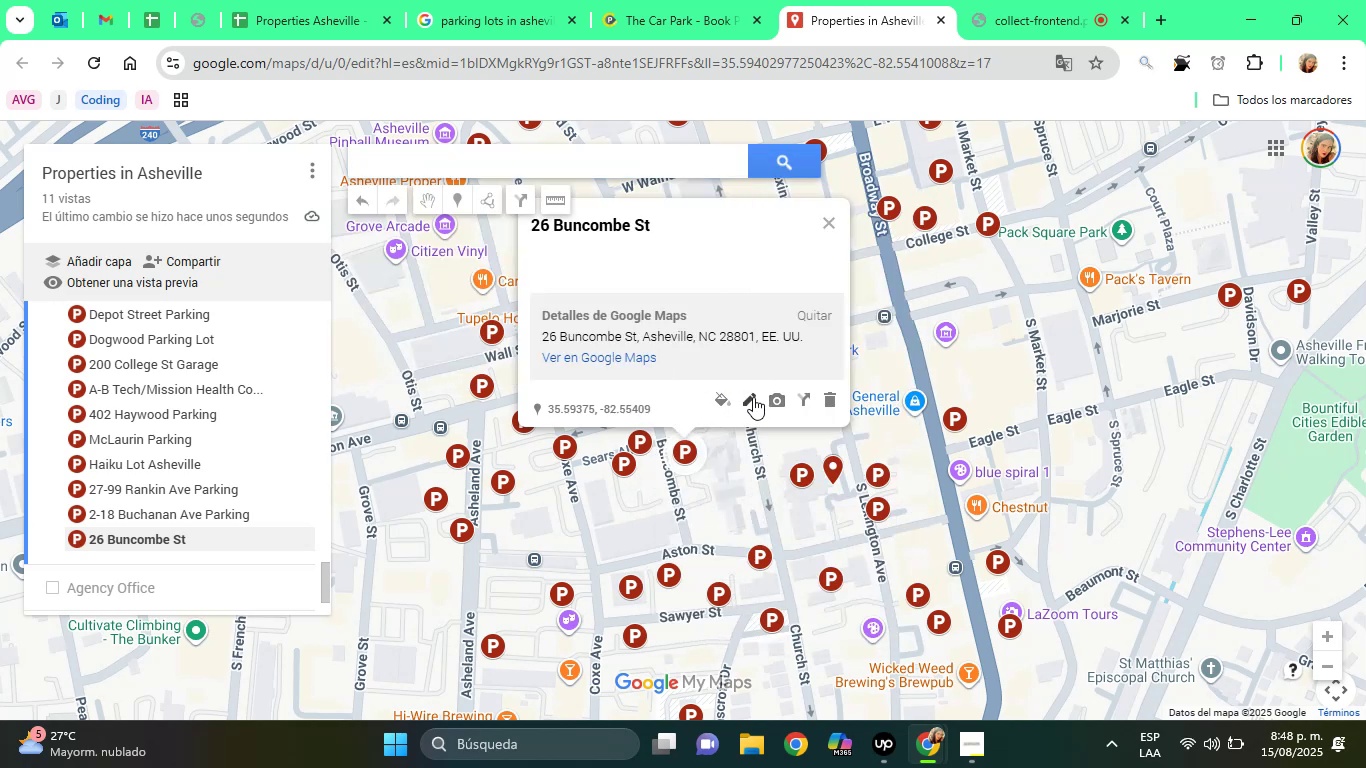 
left_click([753, 397])
 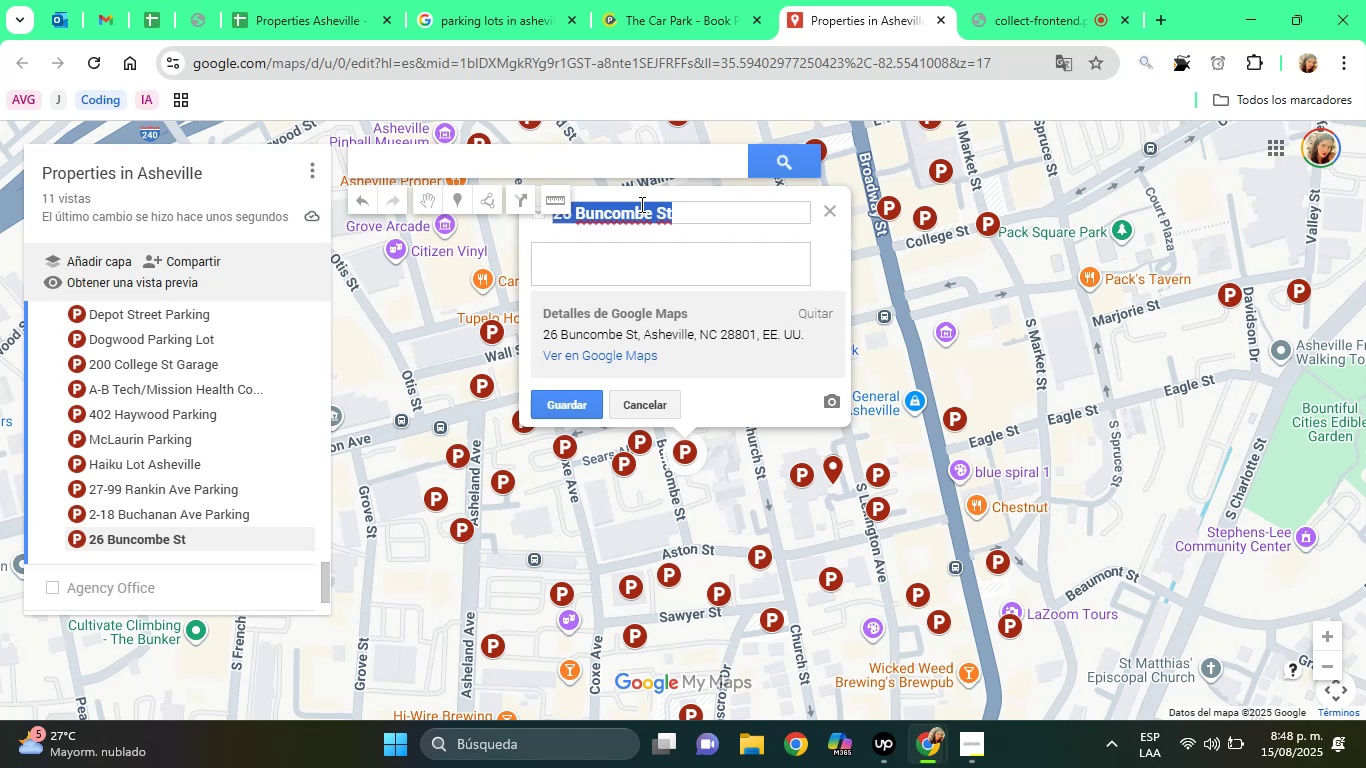 
right_click([640, 204])
 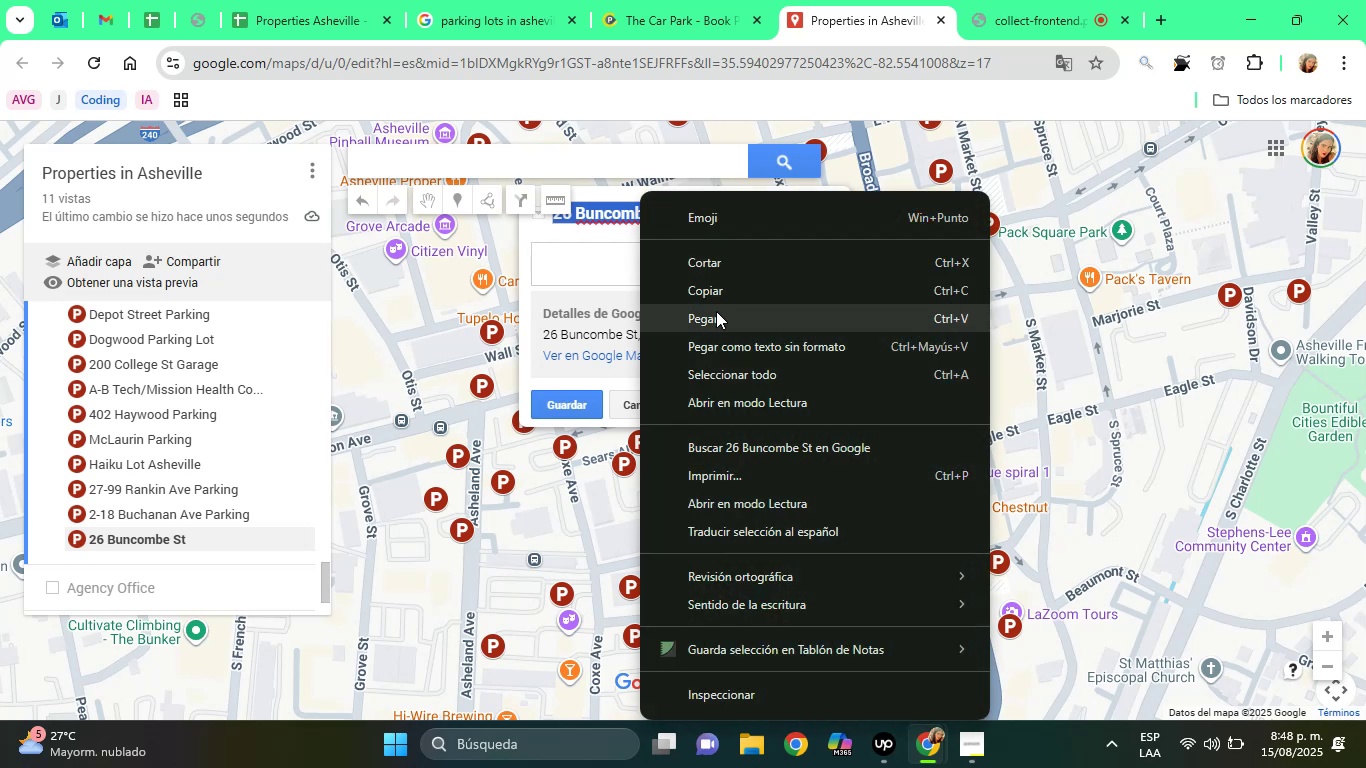 
left_click([716, 311])
 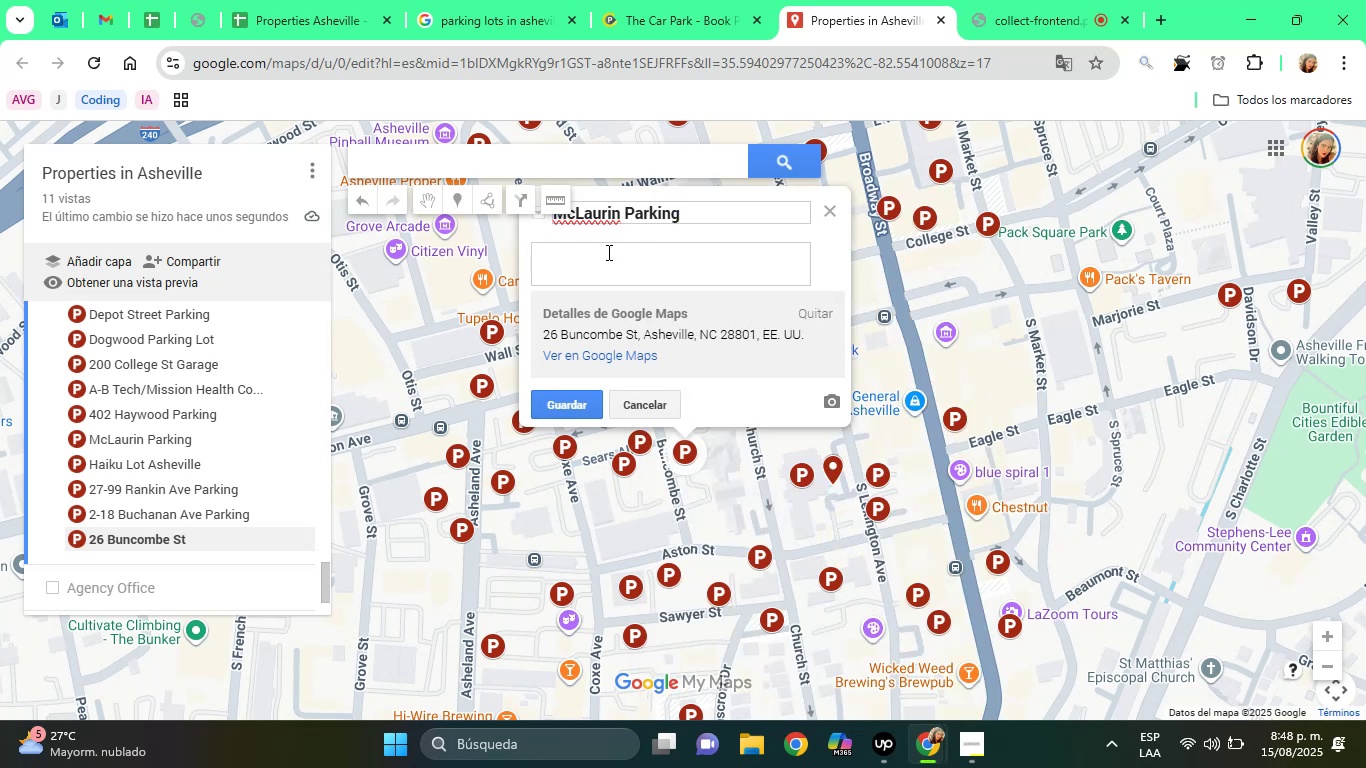 
left_click([607, 252])
 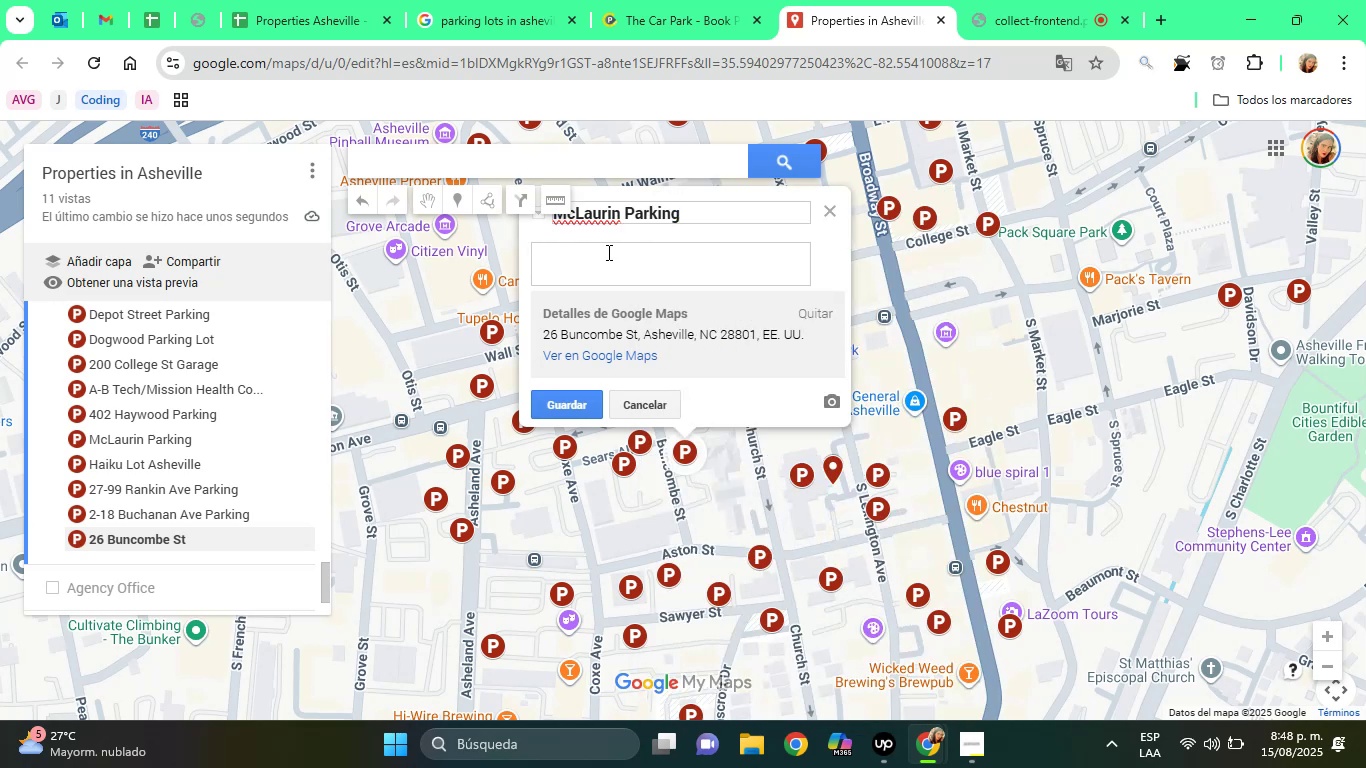 
type(Parking Lt)
key(Backspace)
type(ot)
 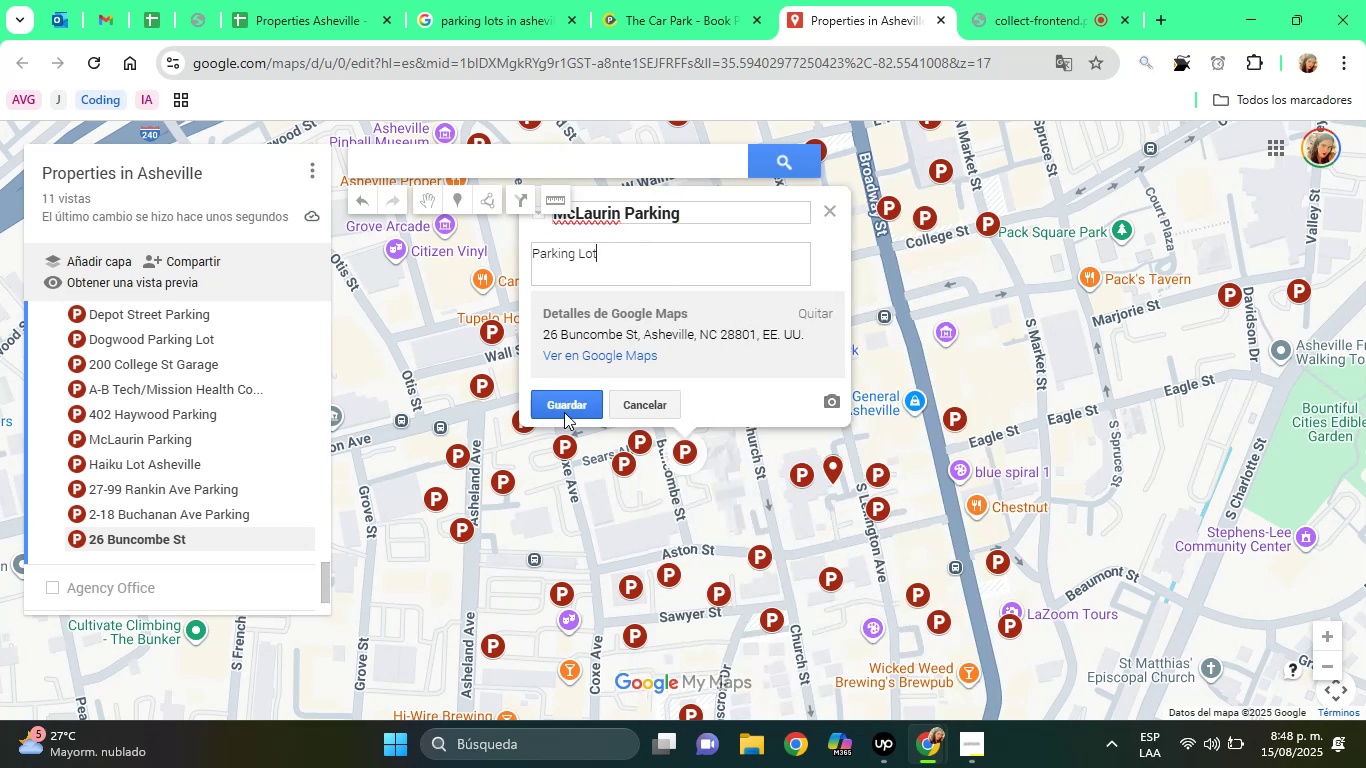 
left_click([563, 412])
 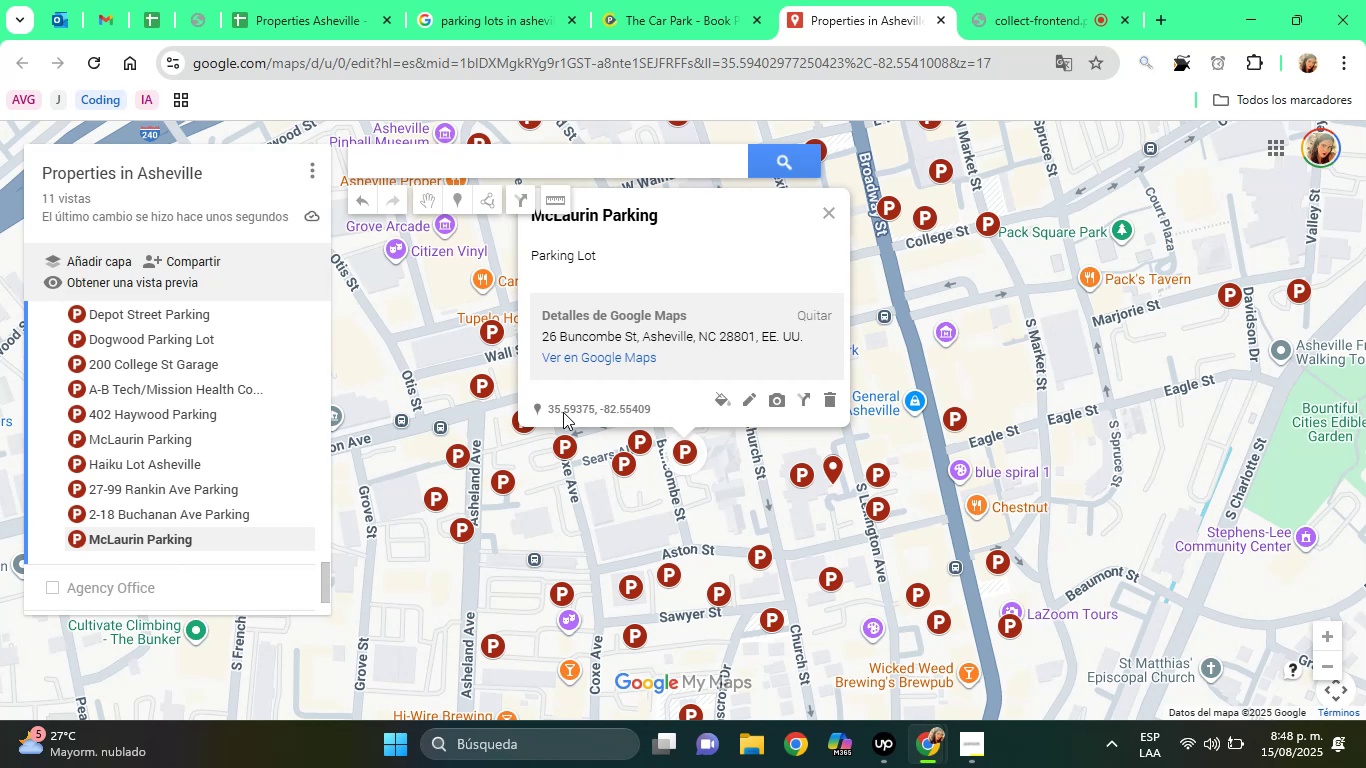 
wait(30.98)
 